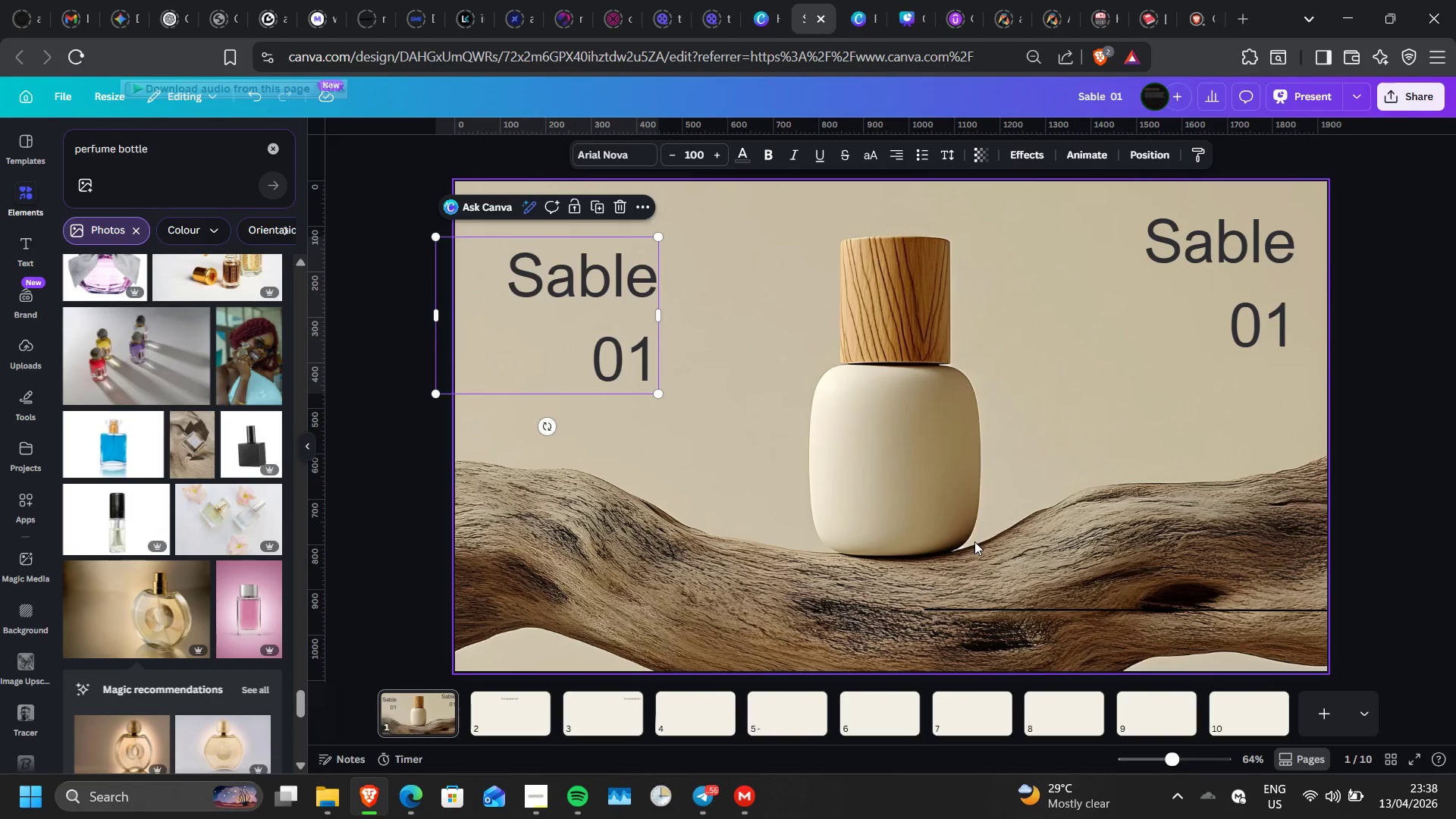 
key(Control+Z)
 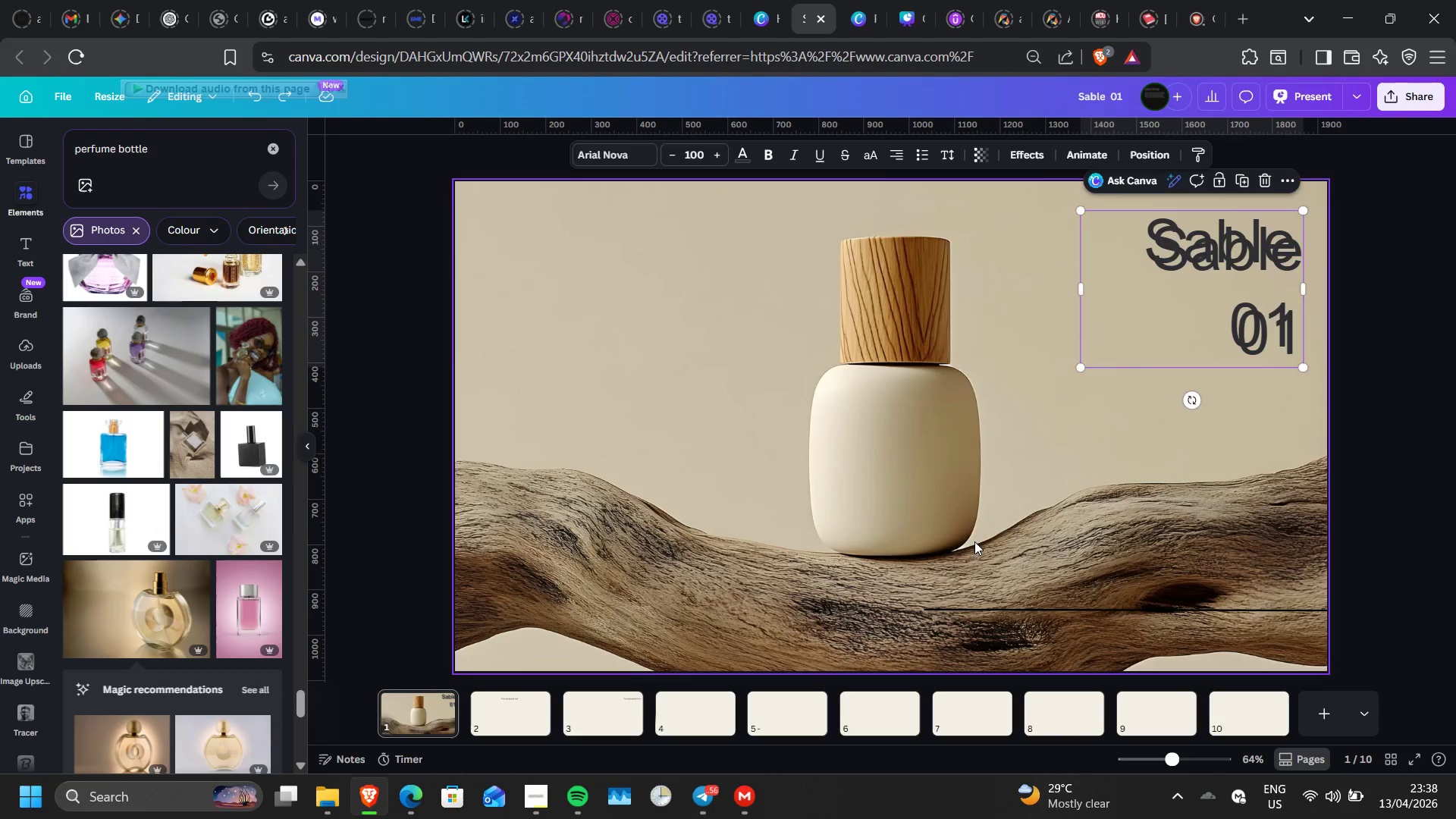 
key(Control+Z)
 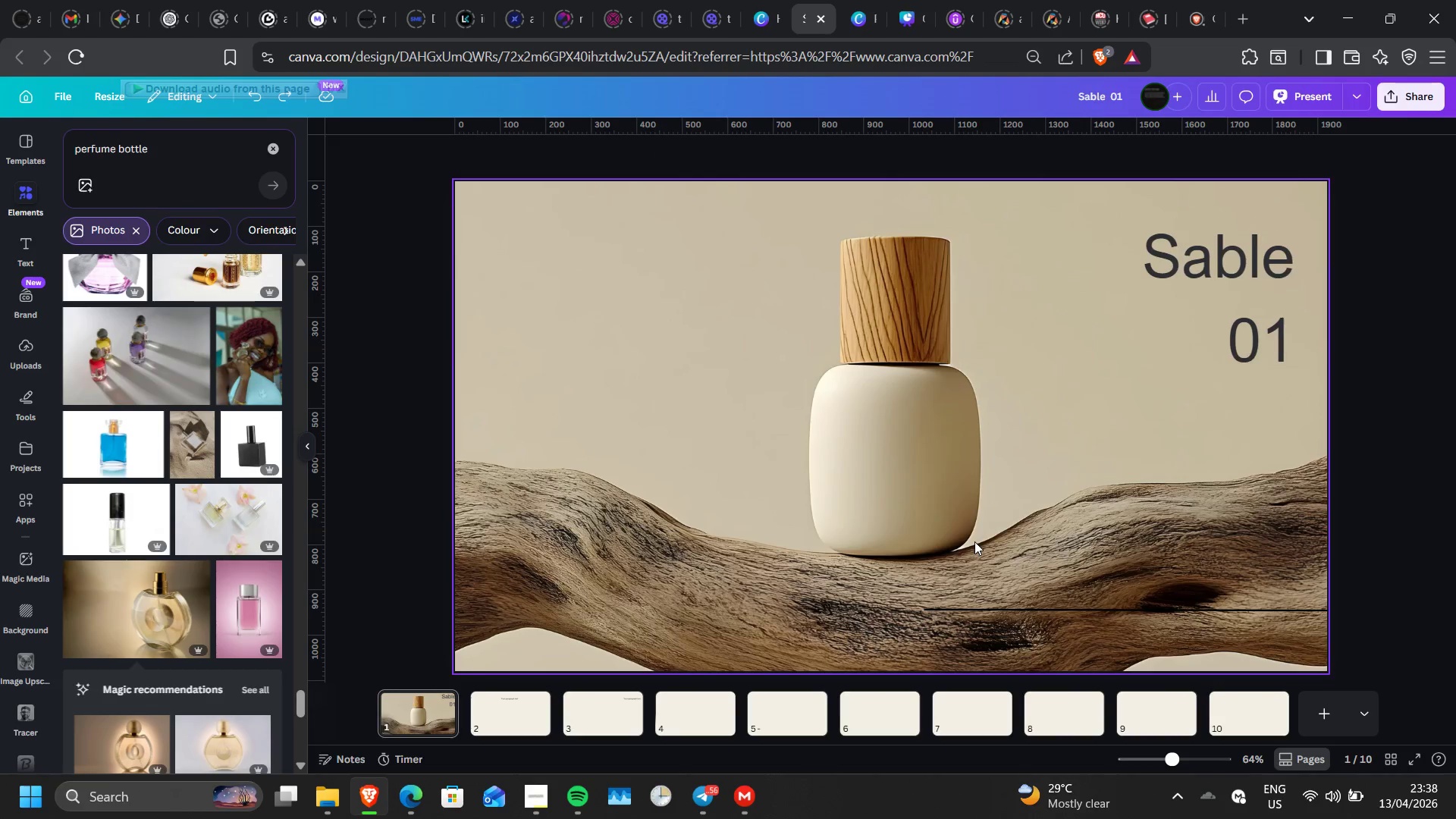 
key(Control+Z)
 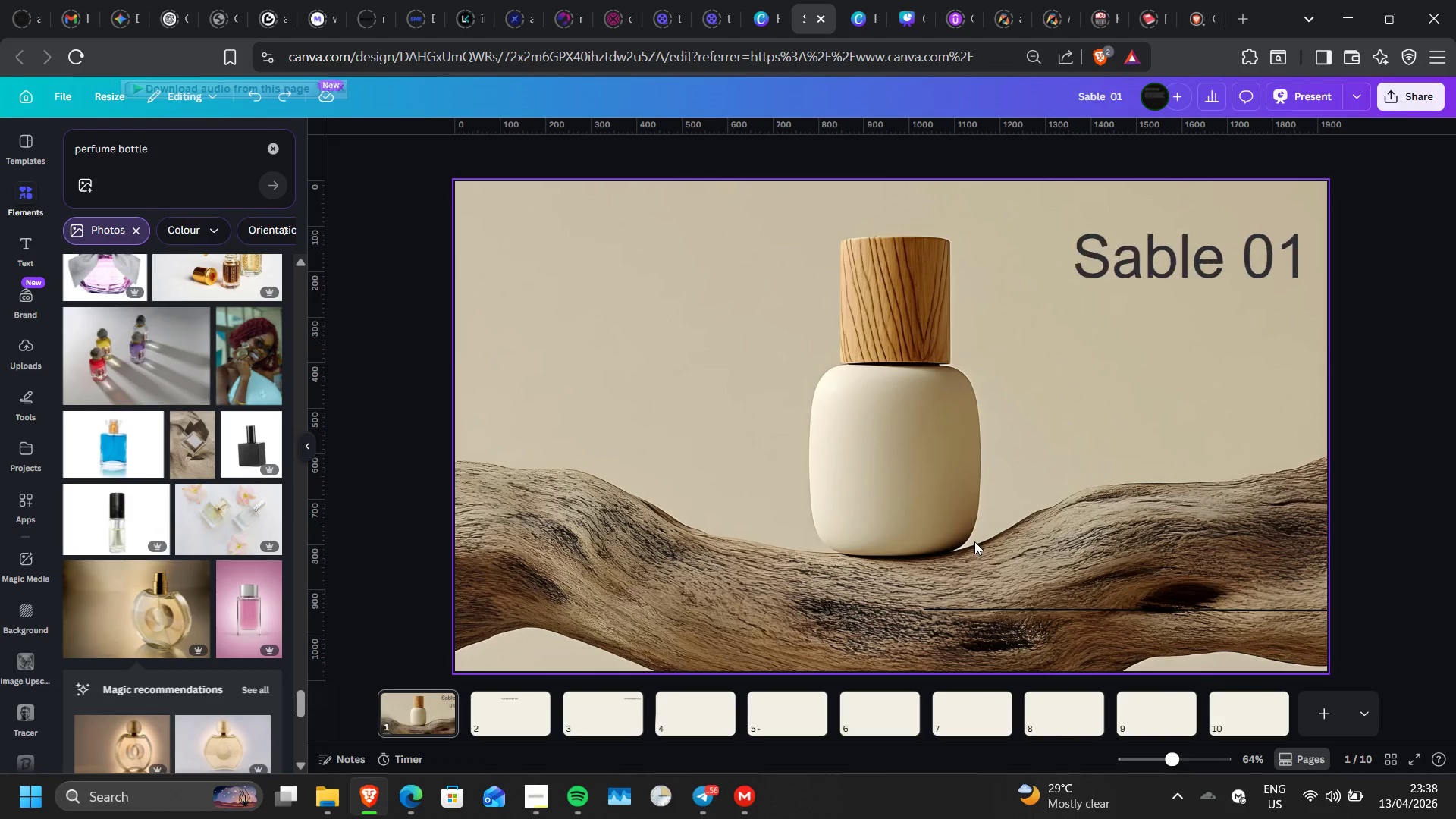 
key(Control+Z)
 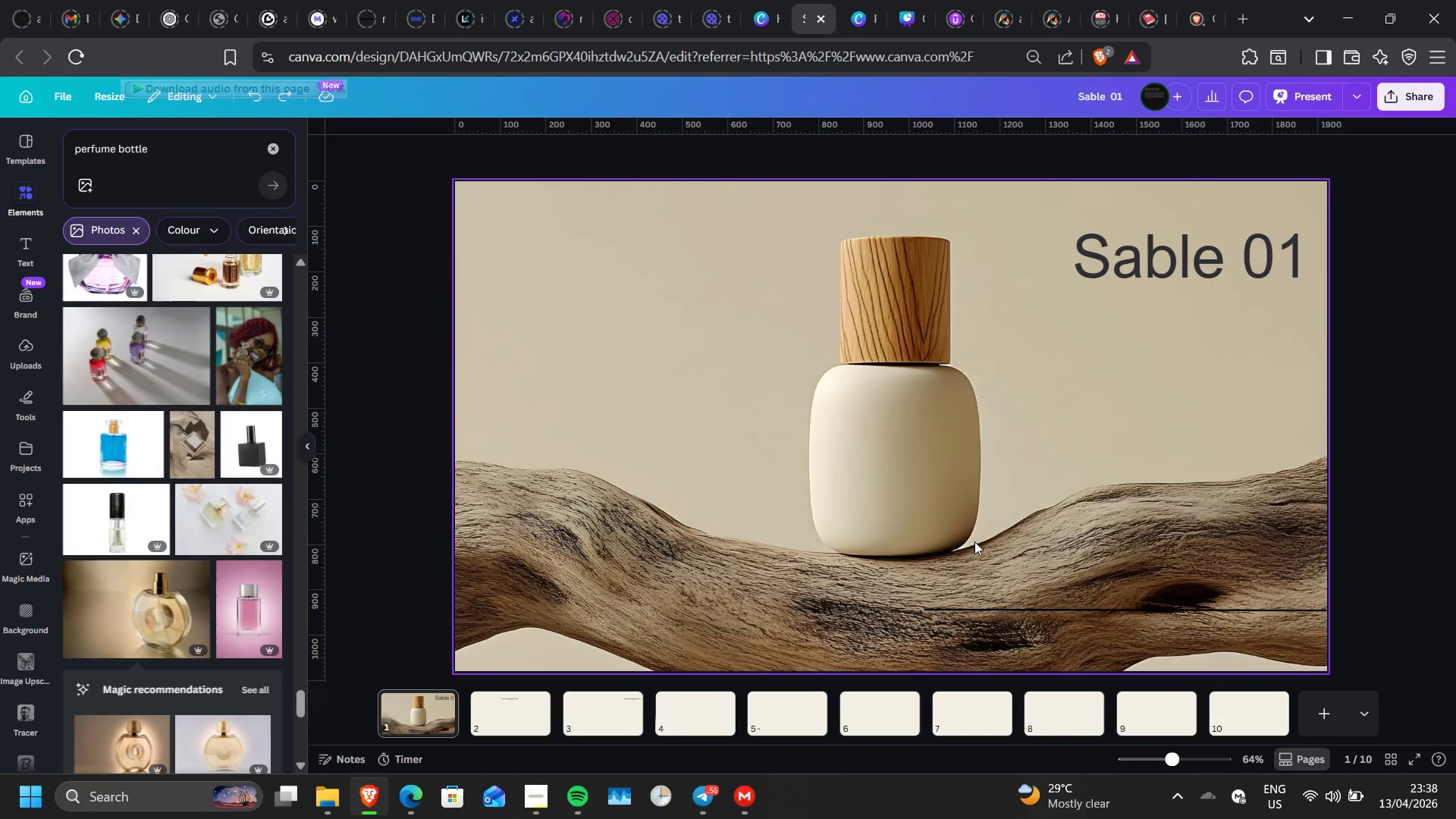 
key(Control+Z)
 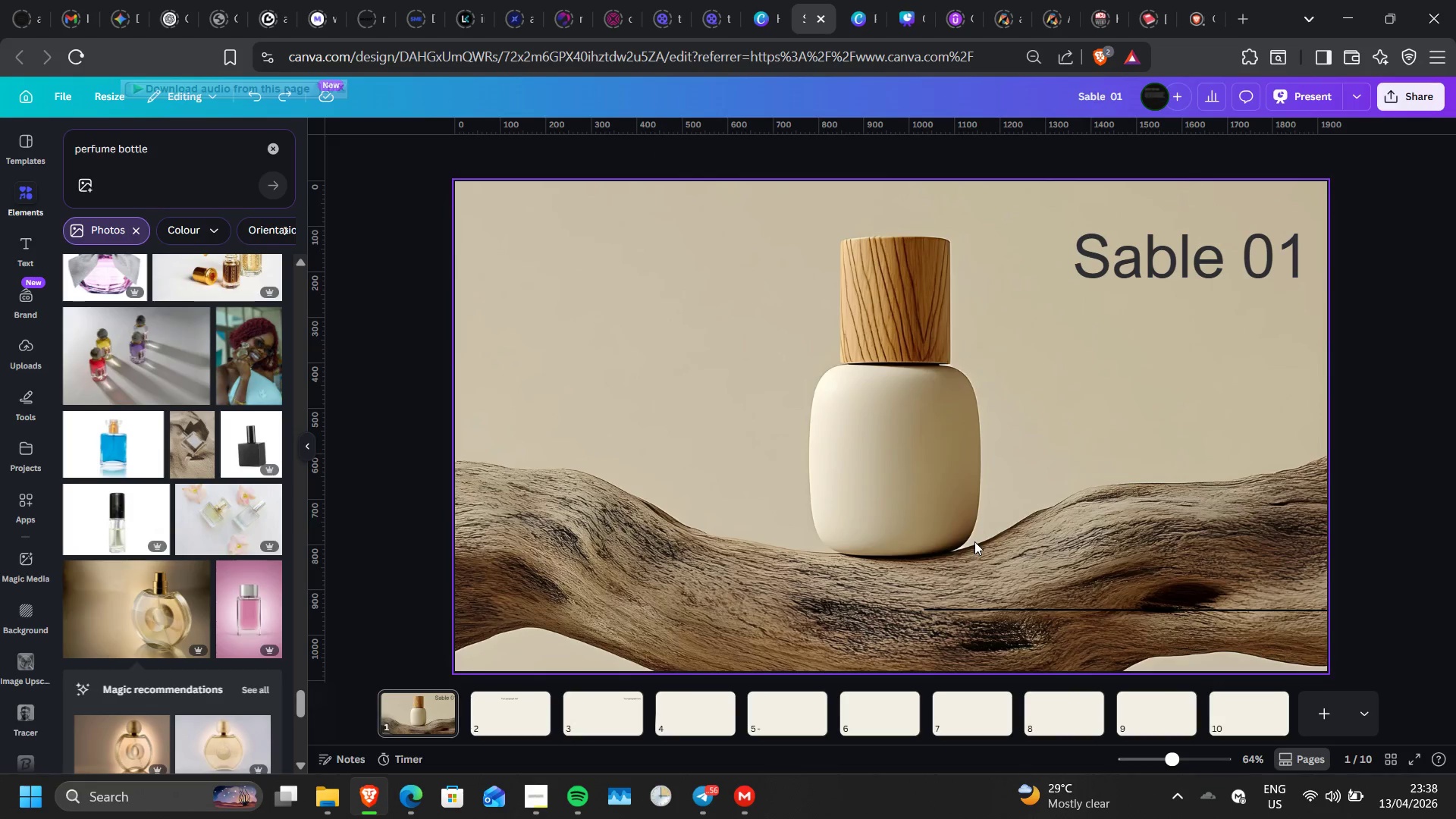 
key(Control+Z)
 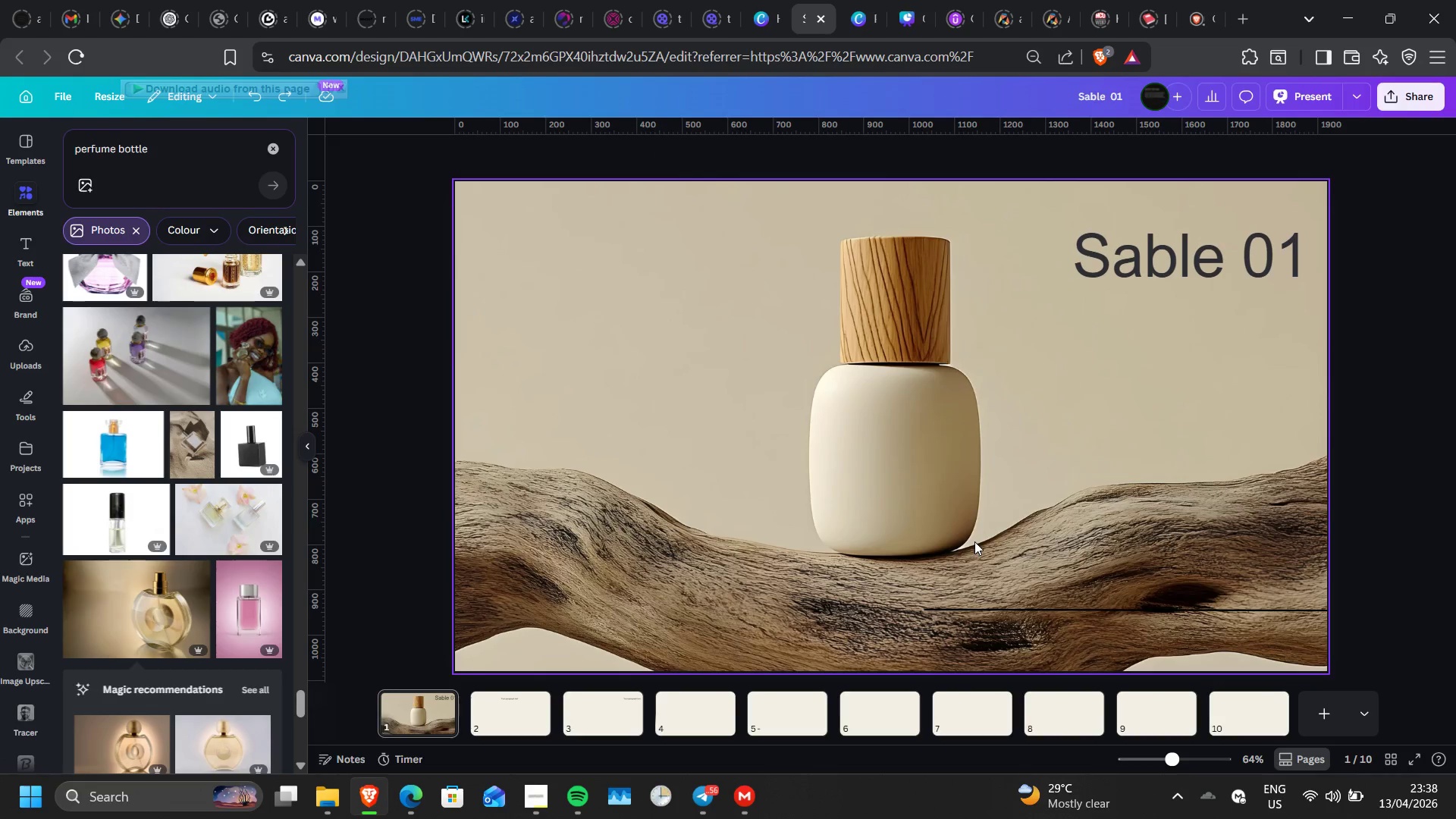 
key(Control+Z)
 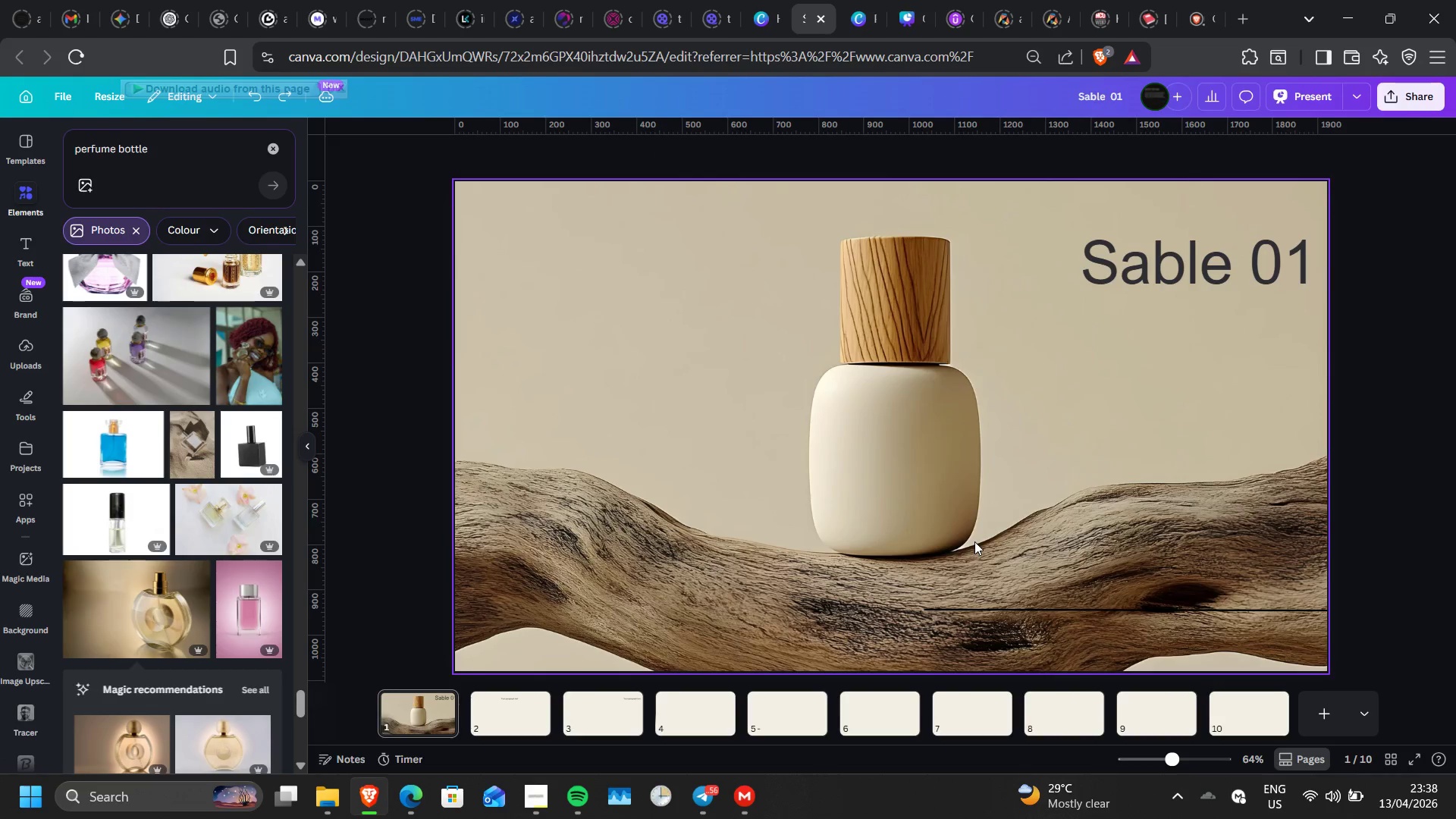 
key(Control+Z)
 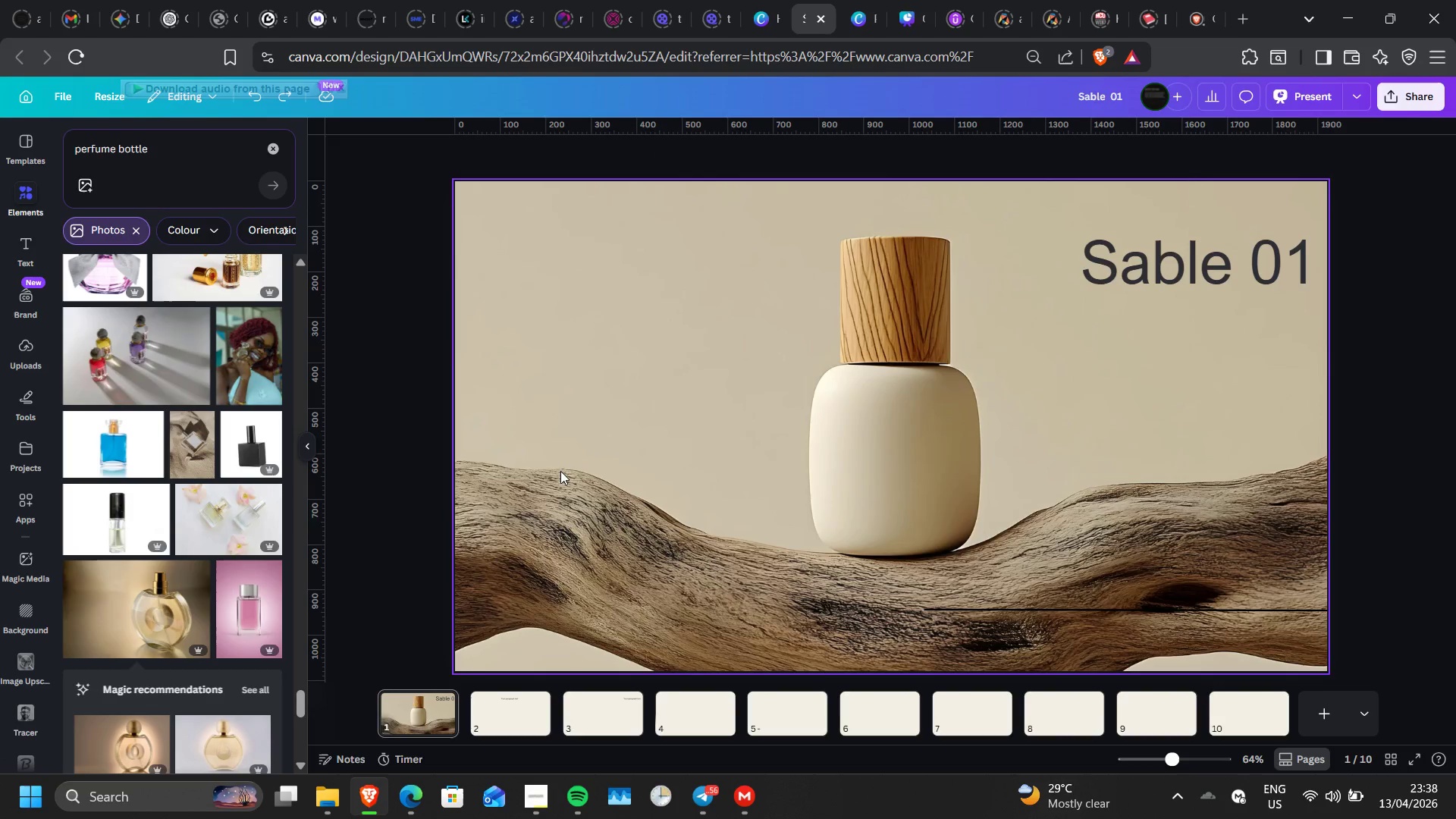 
left_click([560, 471])
 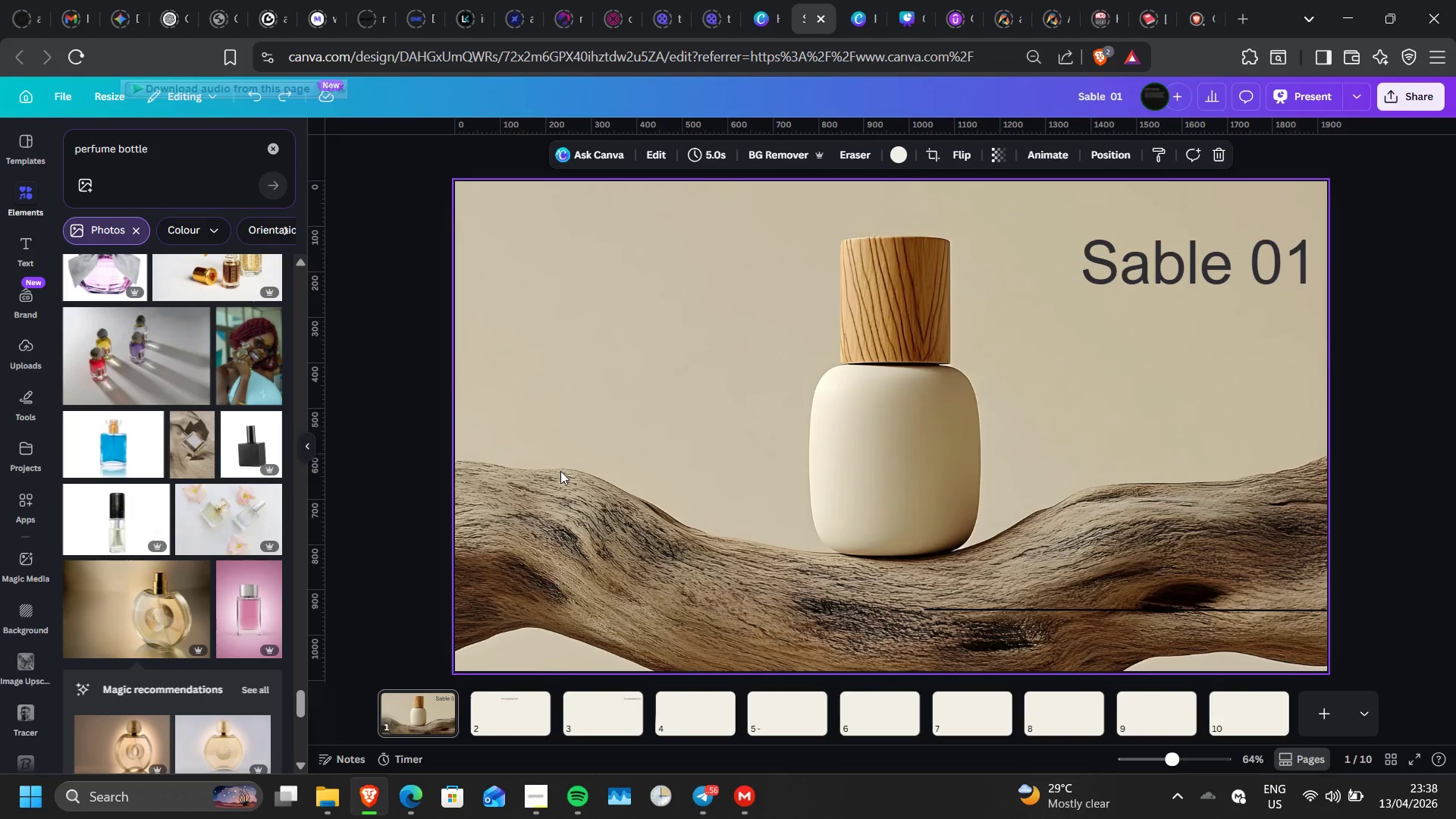 
right_click([560, 471])
 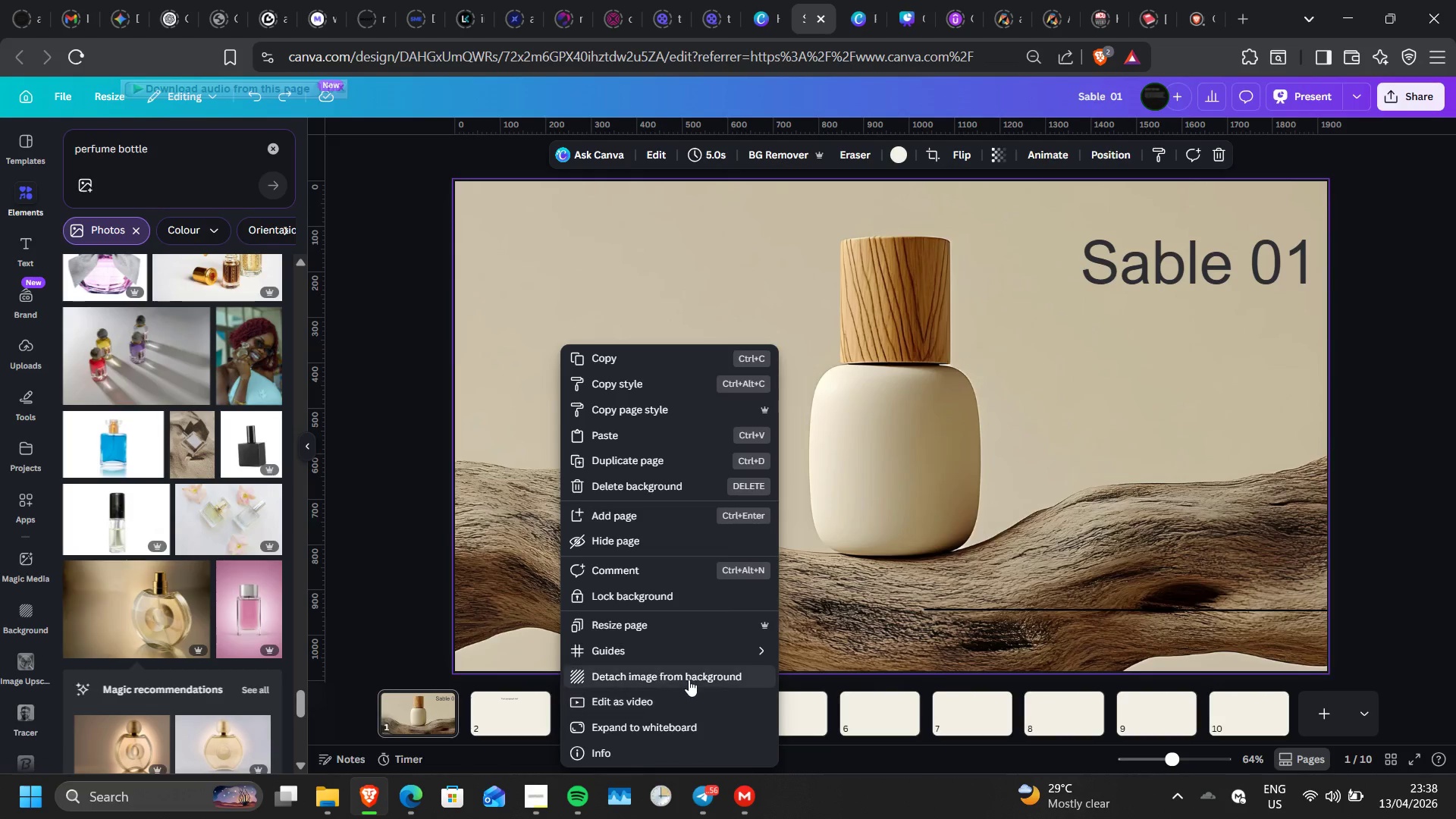 
left_click([689, 679])
 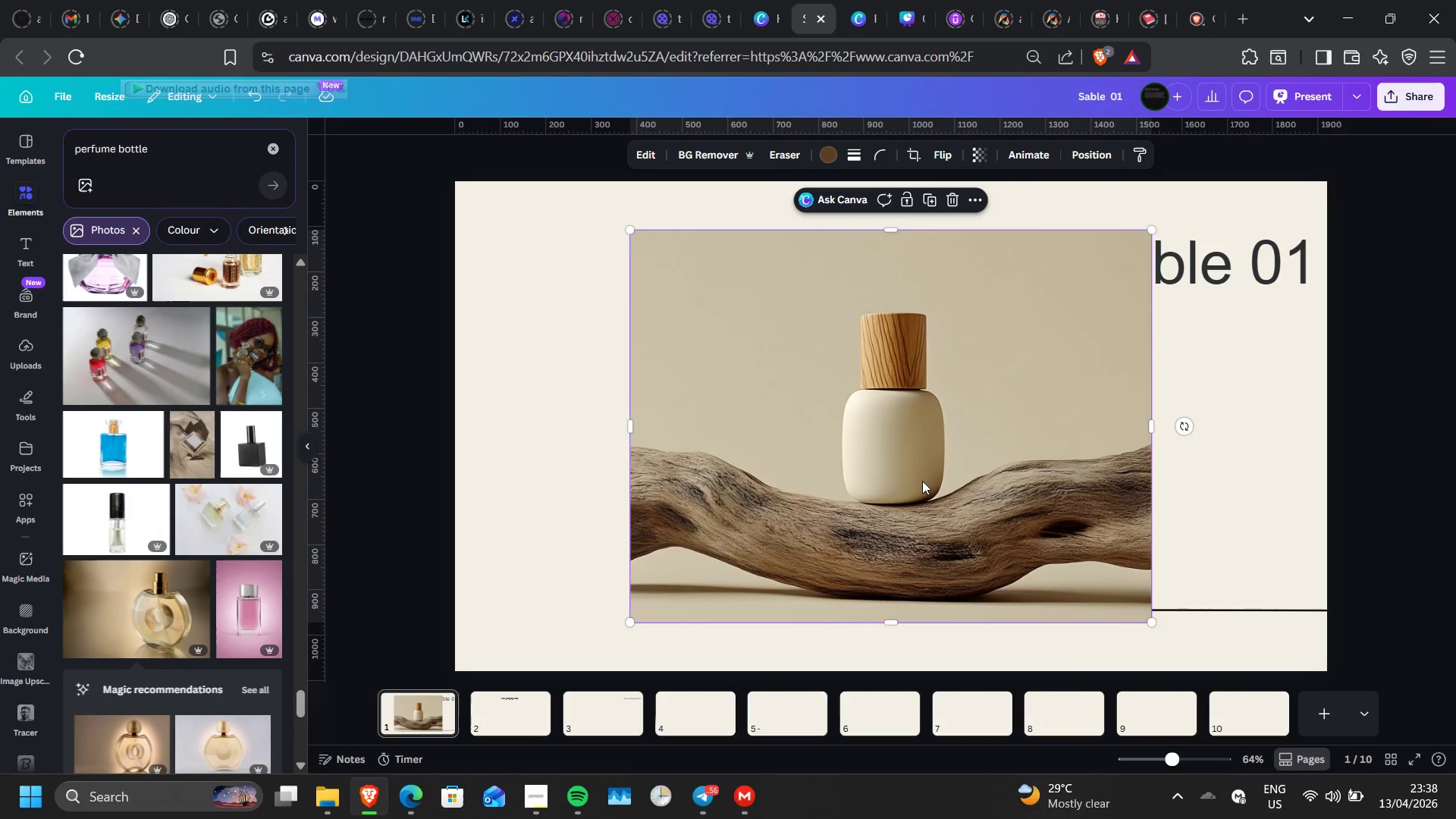 
left_click_drag(start_coordinate=[922, 481], to_coordinate=[699, 472])
 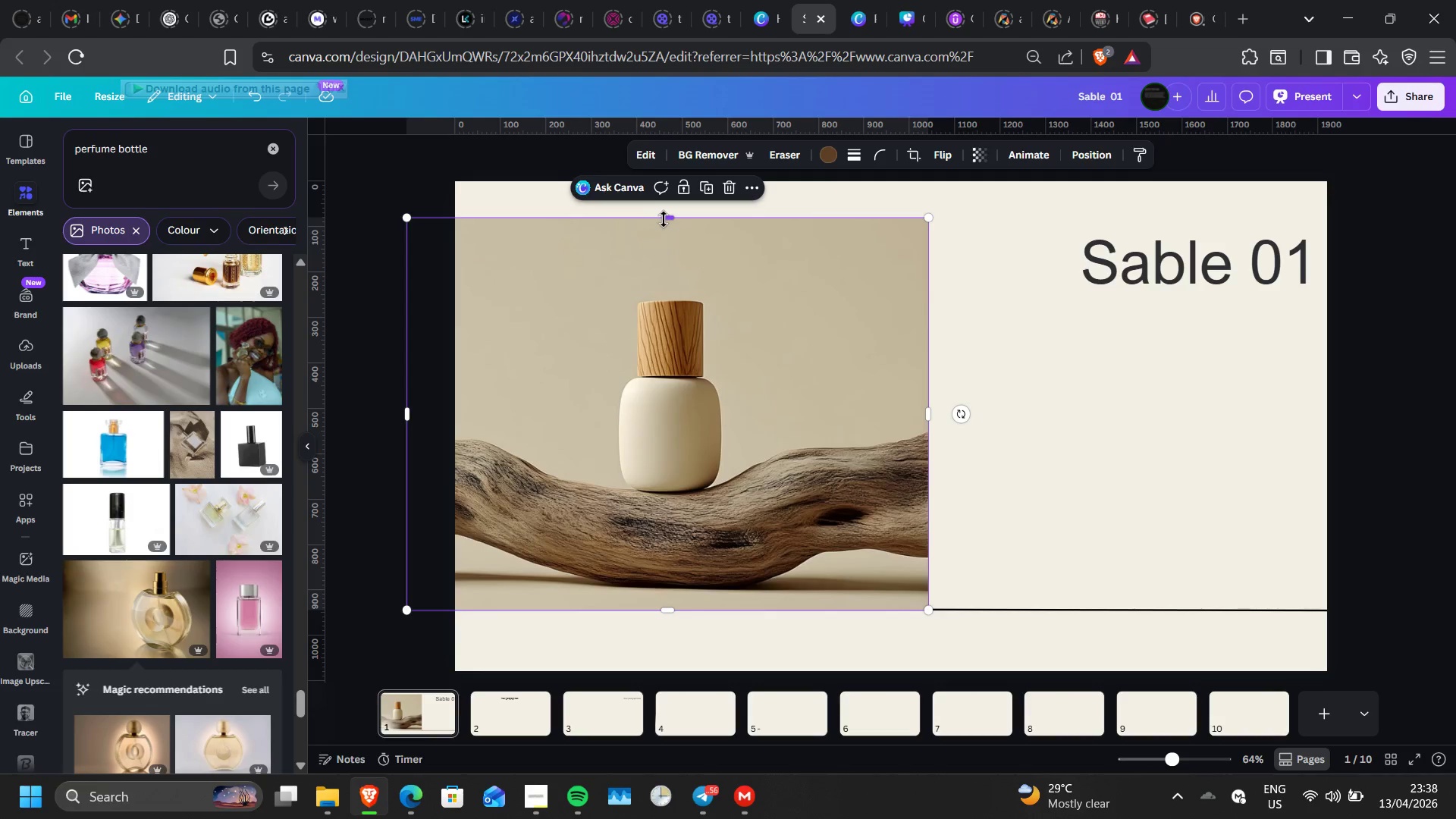 
left_click_drag(start_coordinate=[664, 219], to_coordinate=[668, 182])
 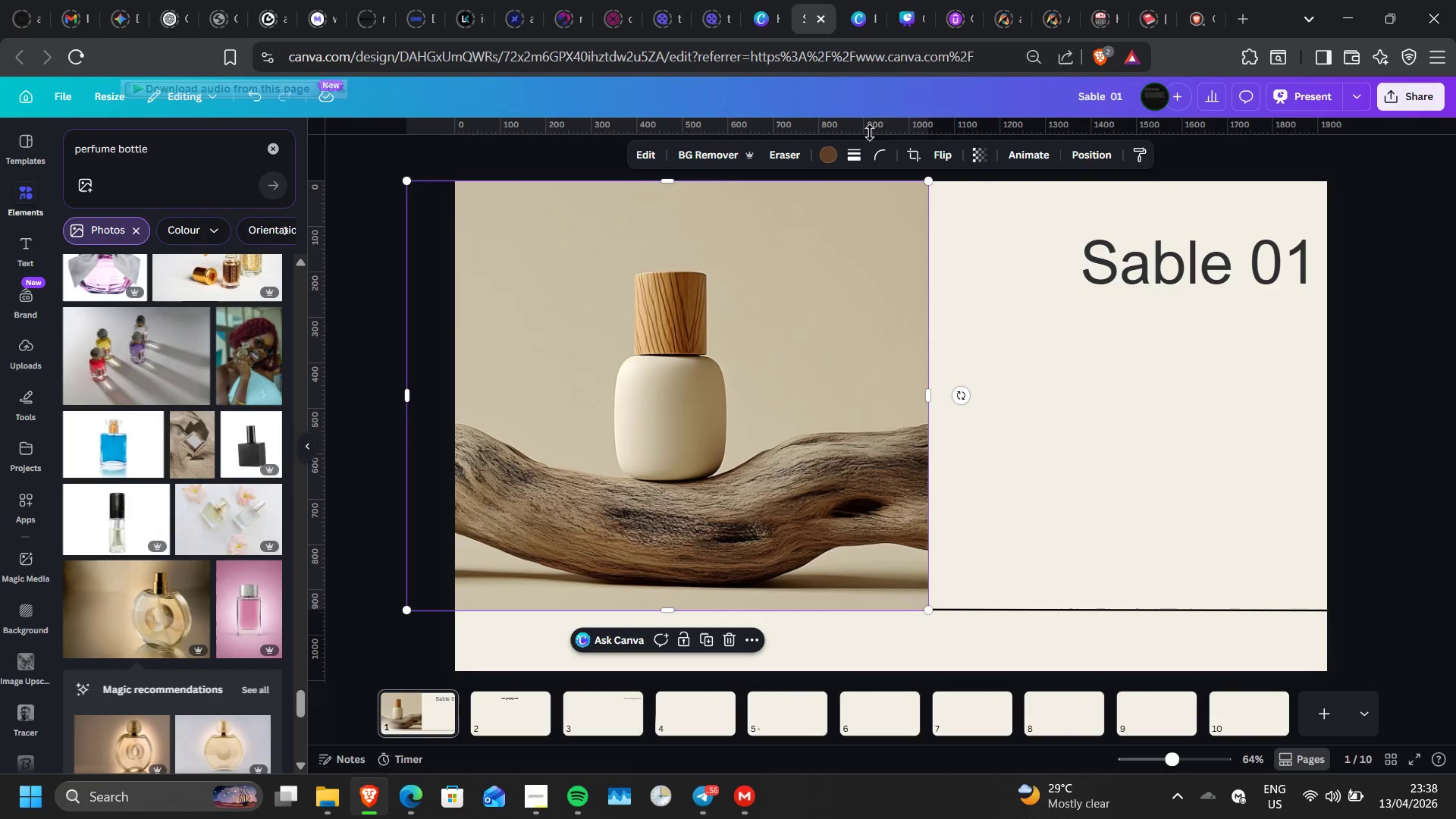 
left_click([1145, 264])
 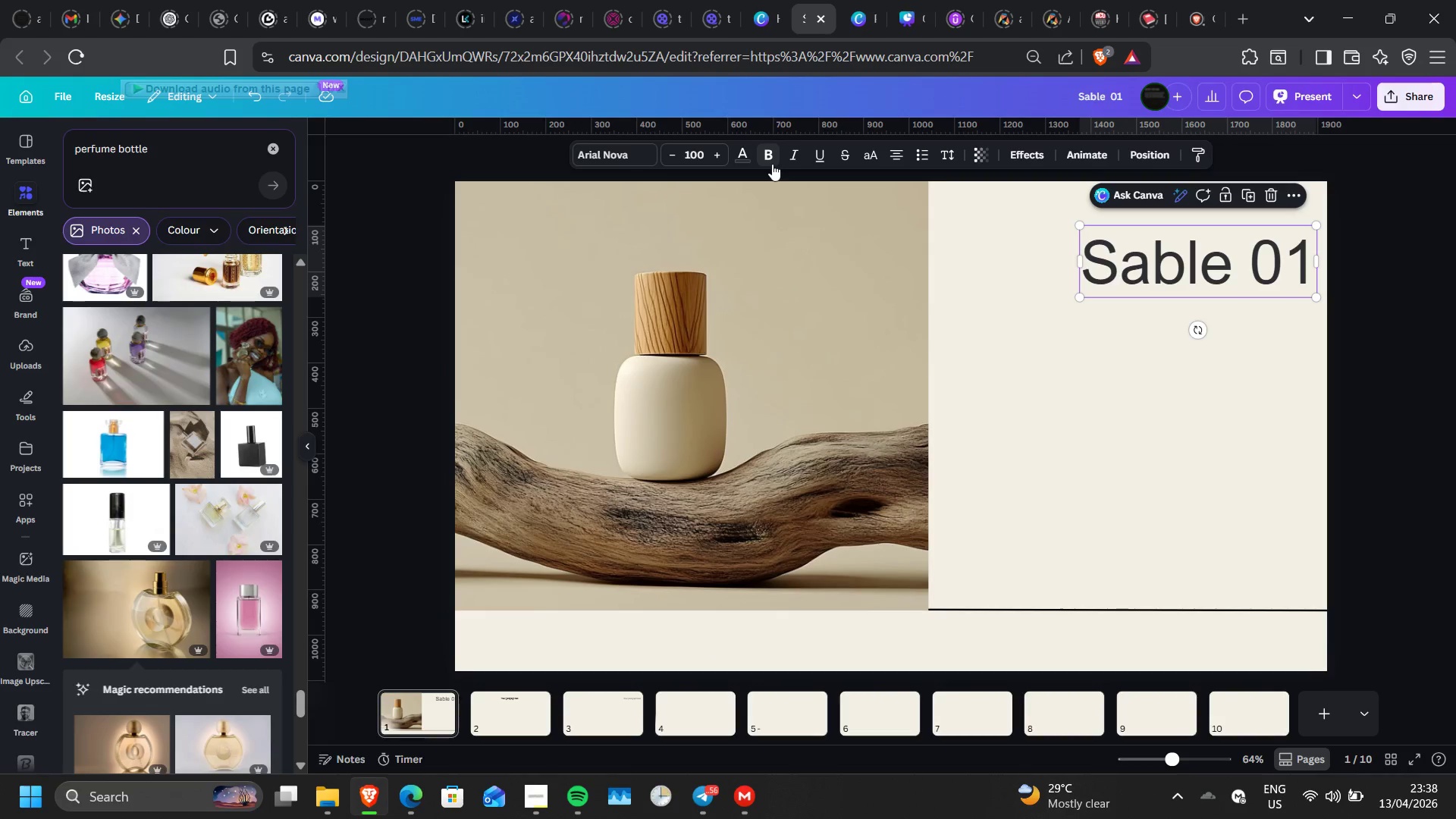 
left_click([772, 164])
 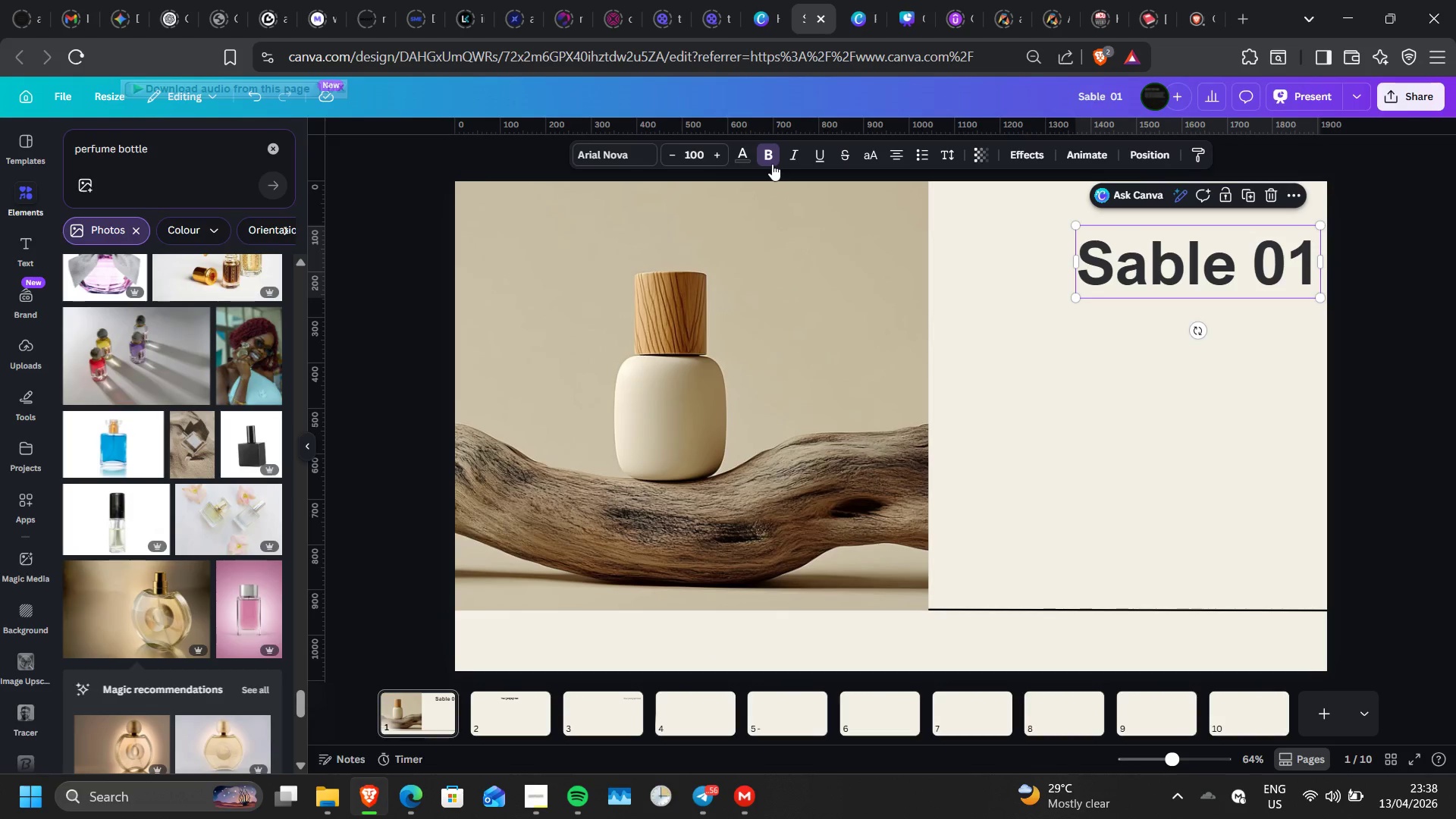 
left_click([772, 164])
 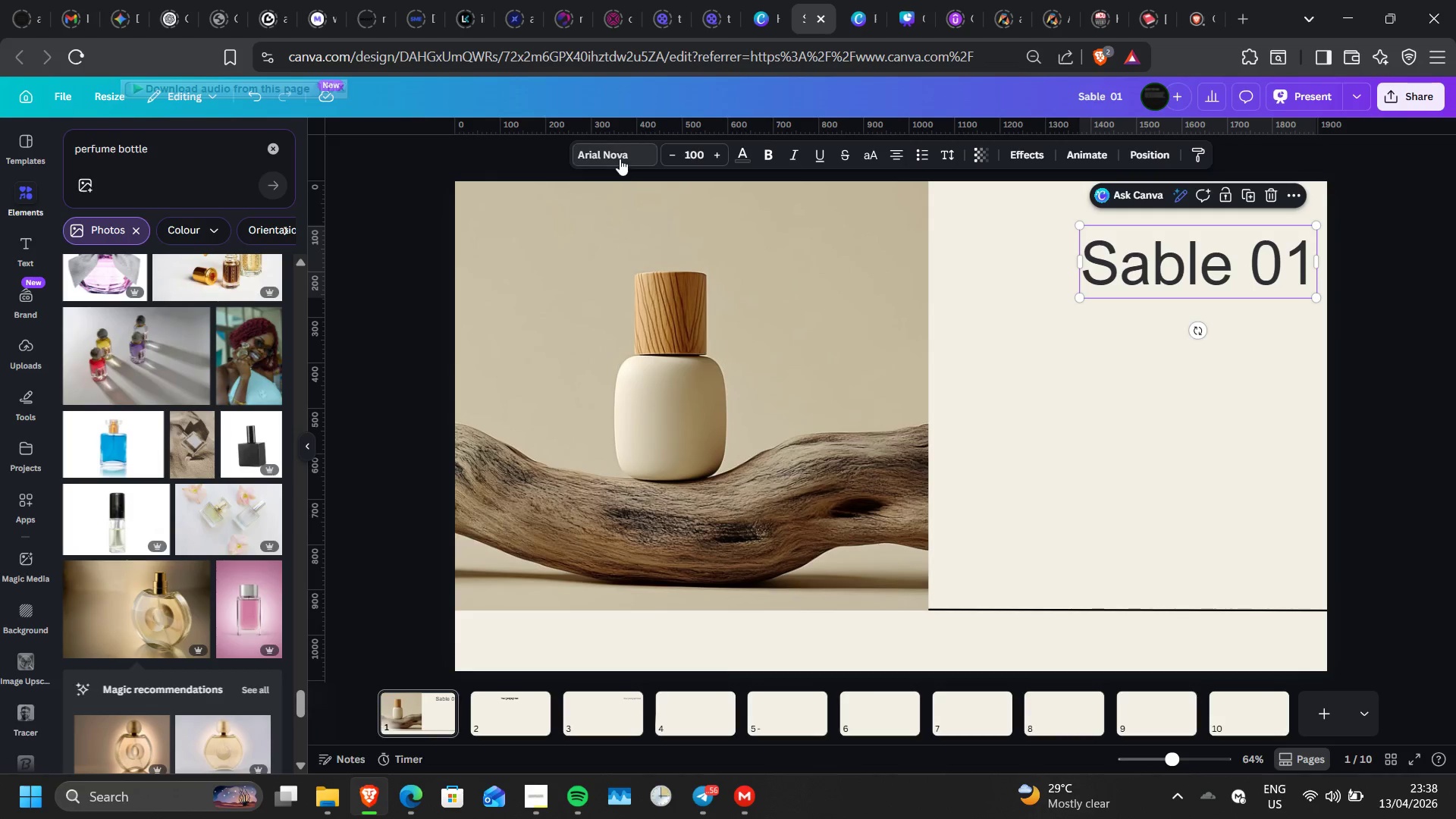 
left_click([620, 158])
 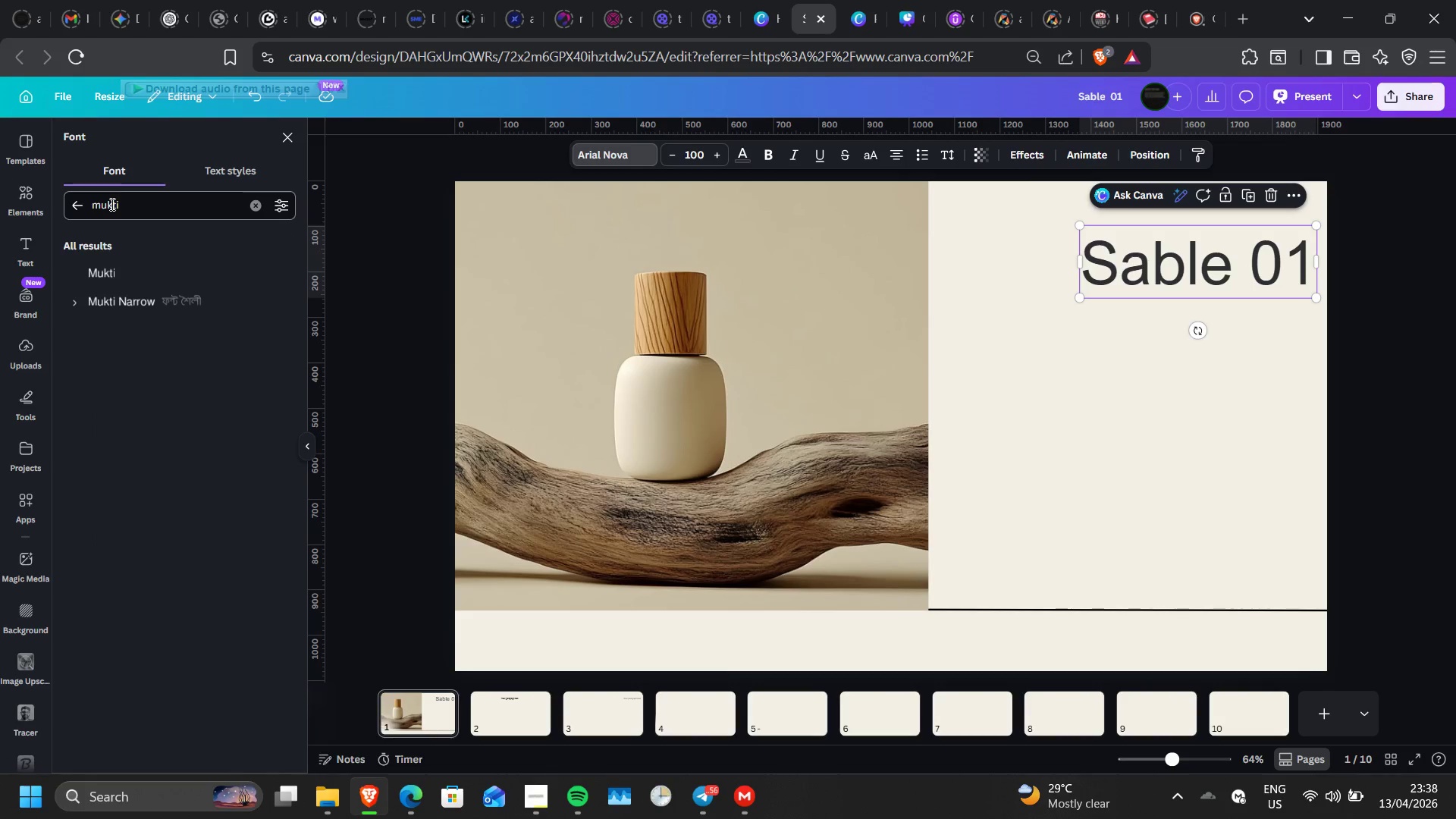 
left_click([83, 210])
 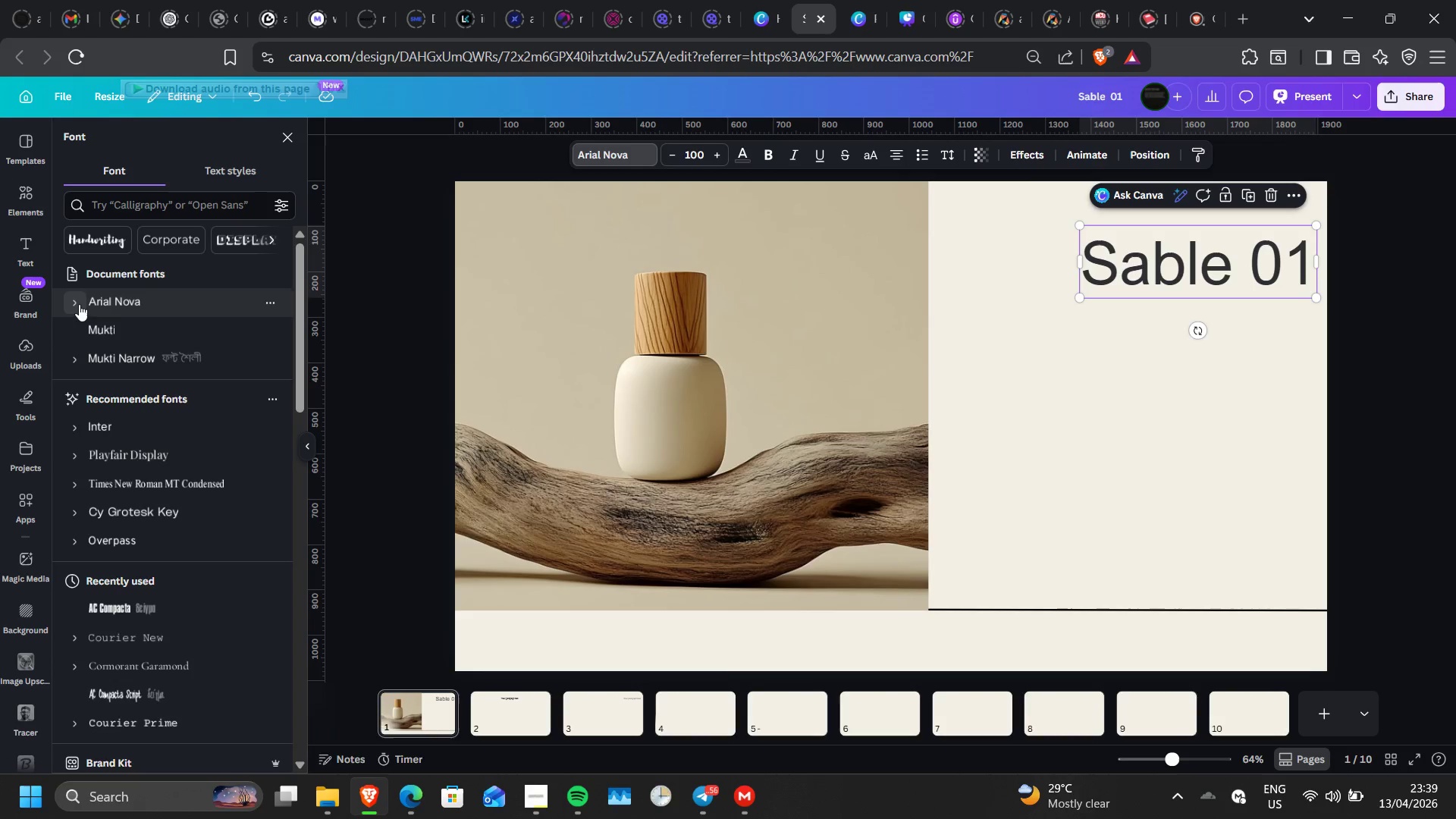 
left_click([79, 303])
 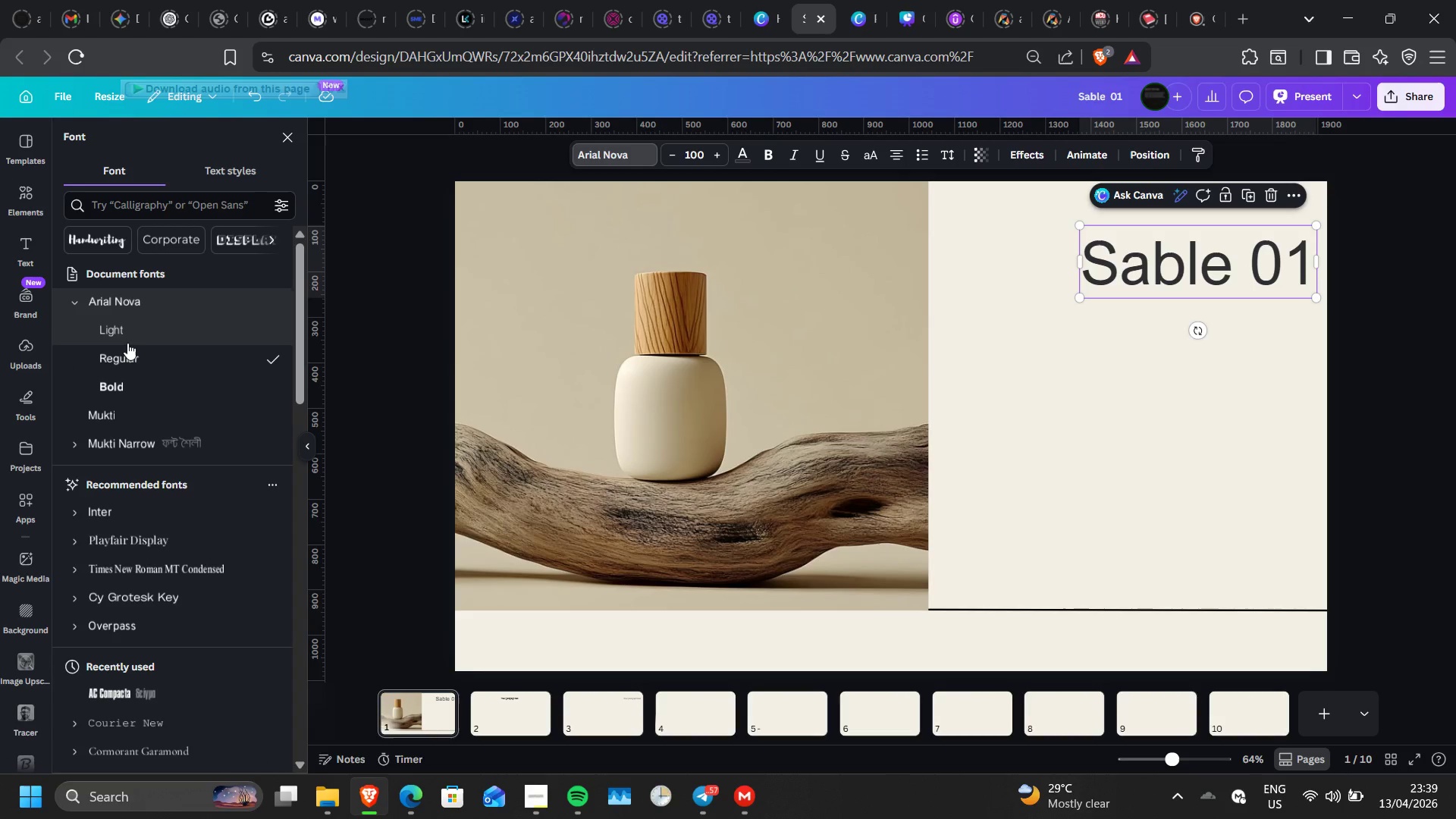 
left_click([124, 334])
 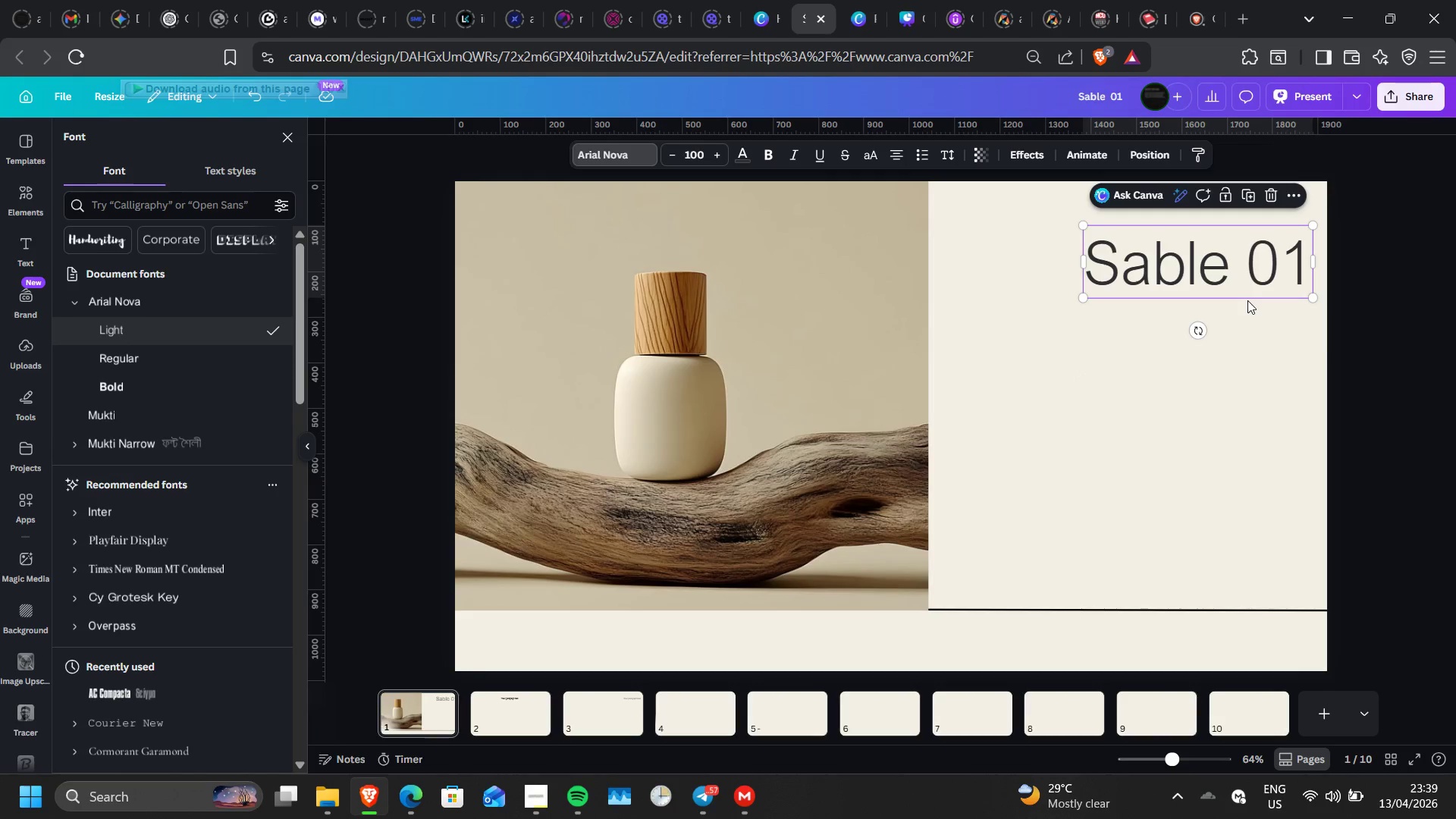 
wait(6.23)
 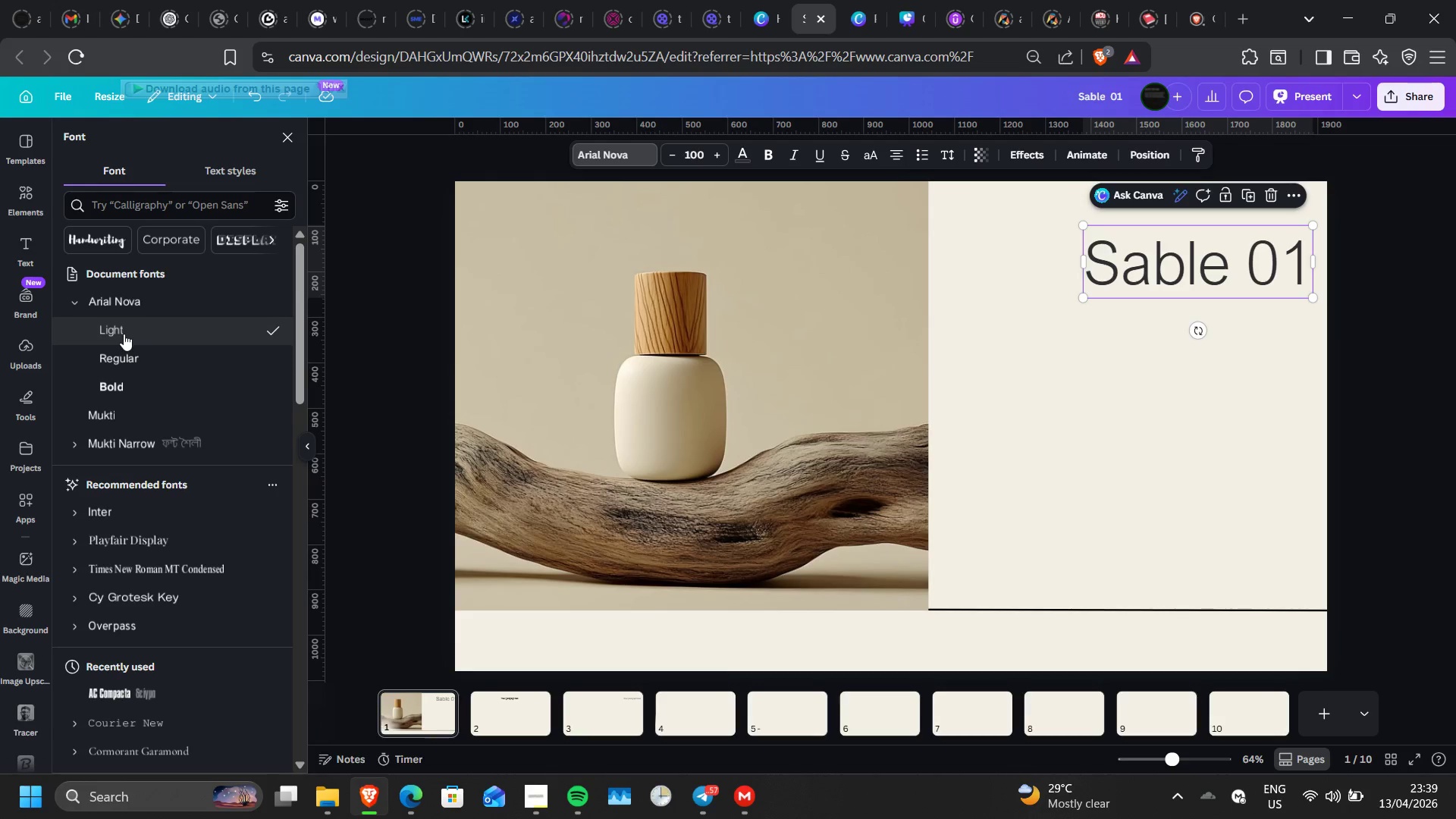 
left_click_drag(start_coordinate=[1247, 271], to_coordinate=[1250, 249])
 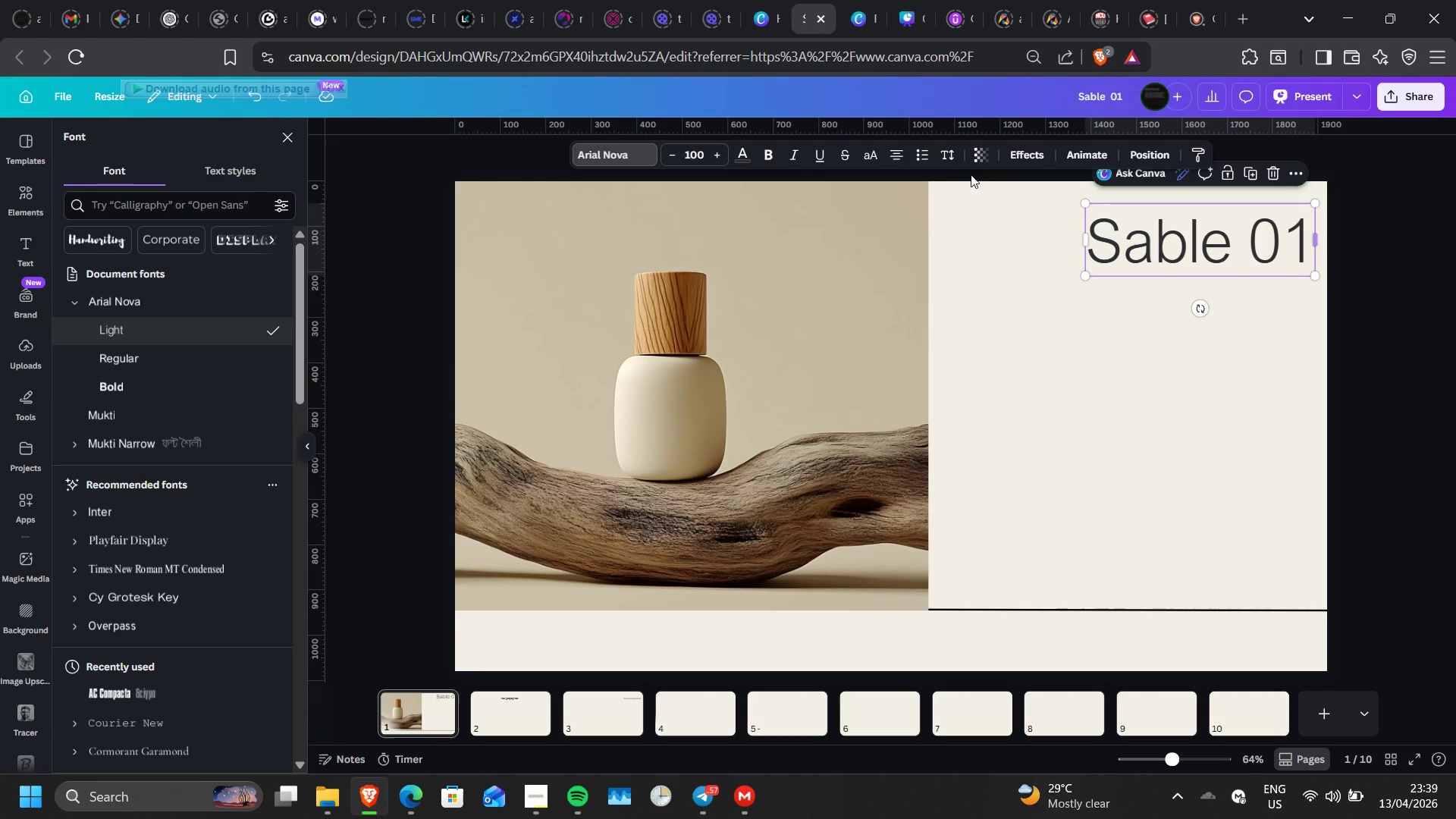 
left_click([901, 154])
 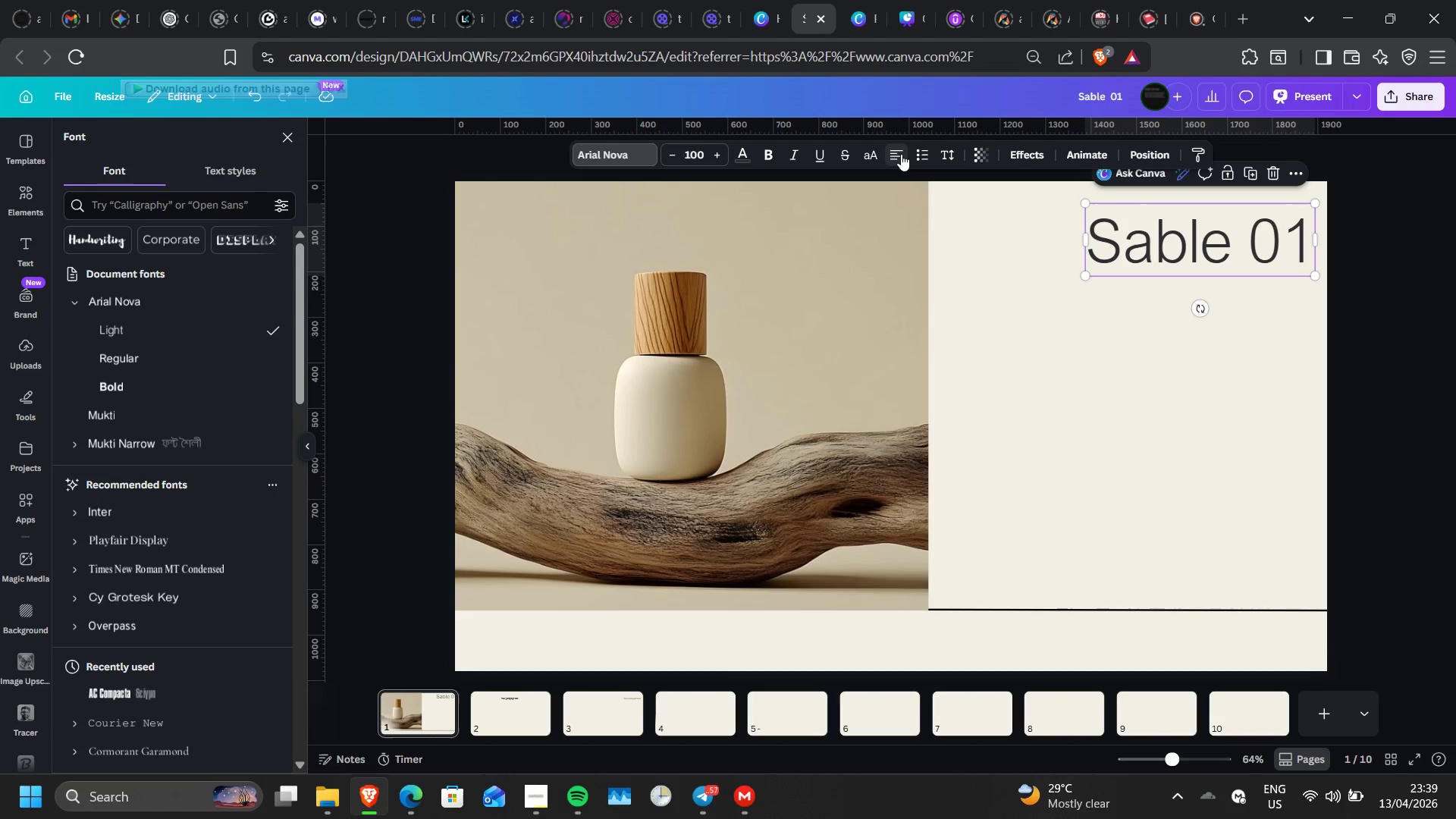 
left_click([901, 154])
 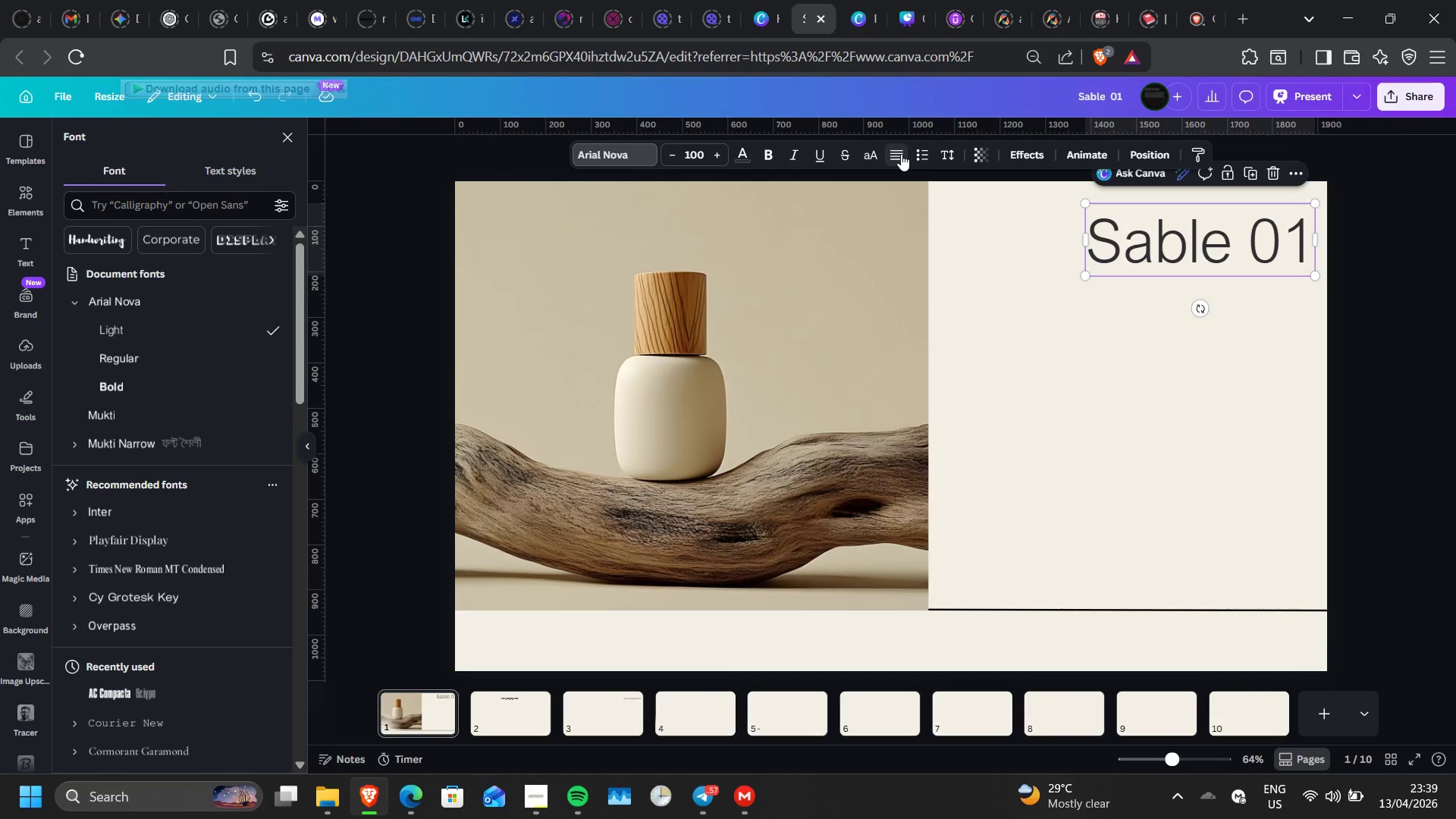 
left_click([901, 154])
 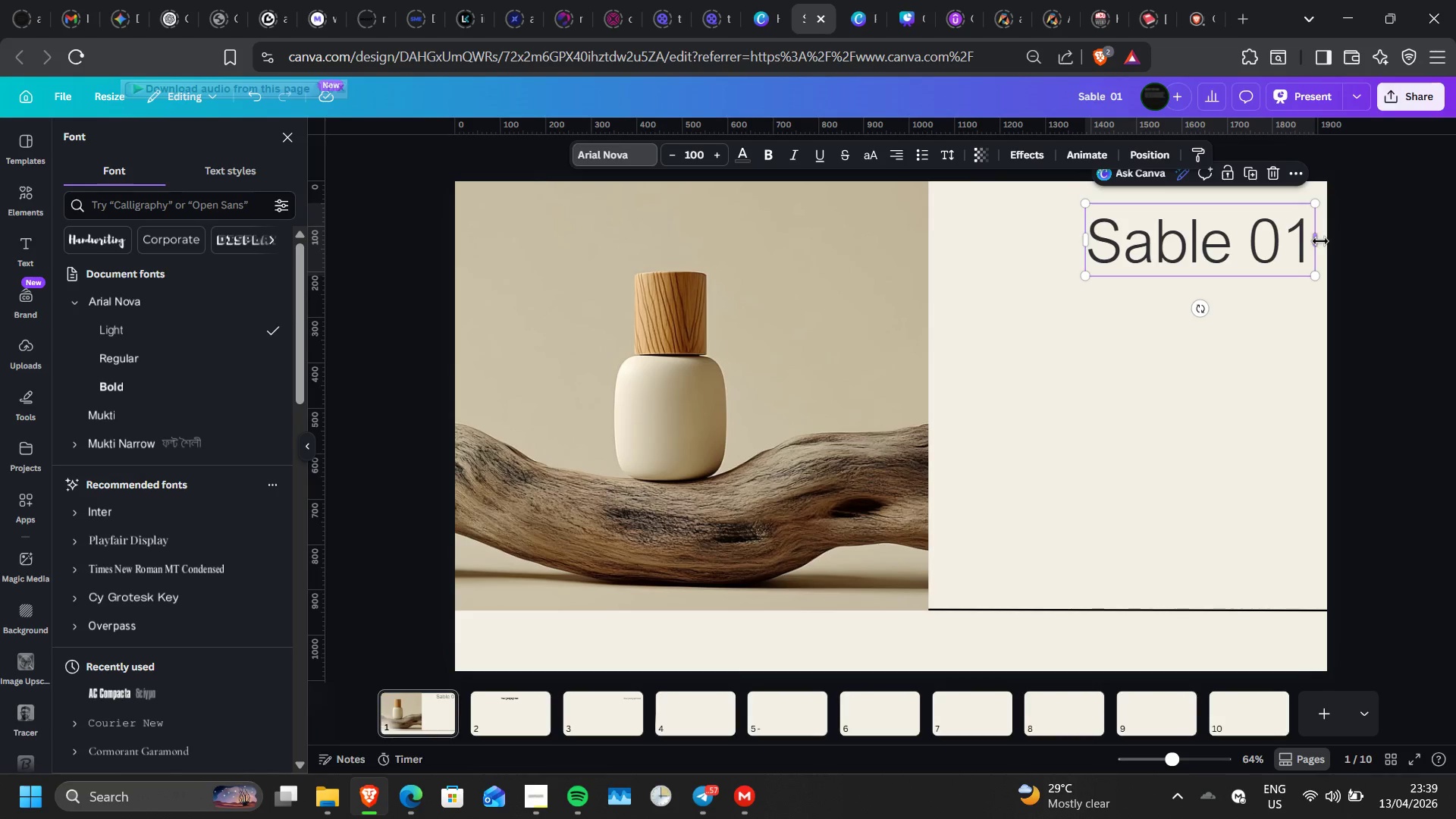 
left_click_drag(start_coordinate=[1318, 242], to_coordinate=[1309, 244])
 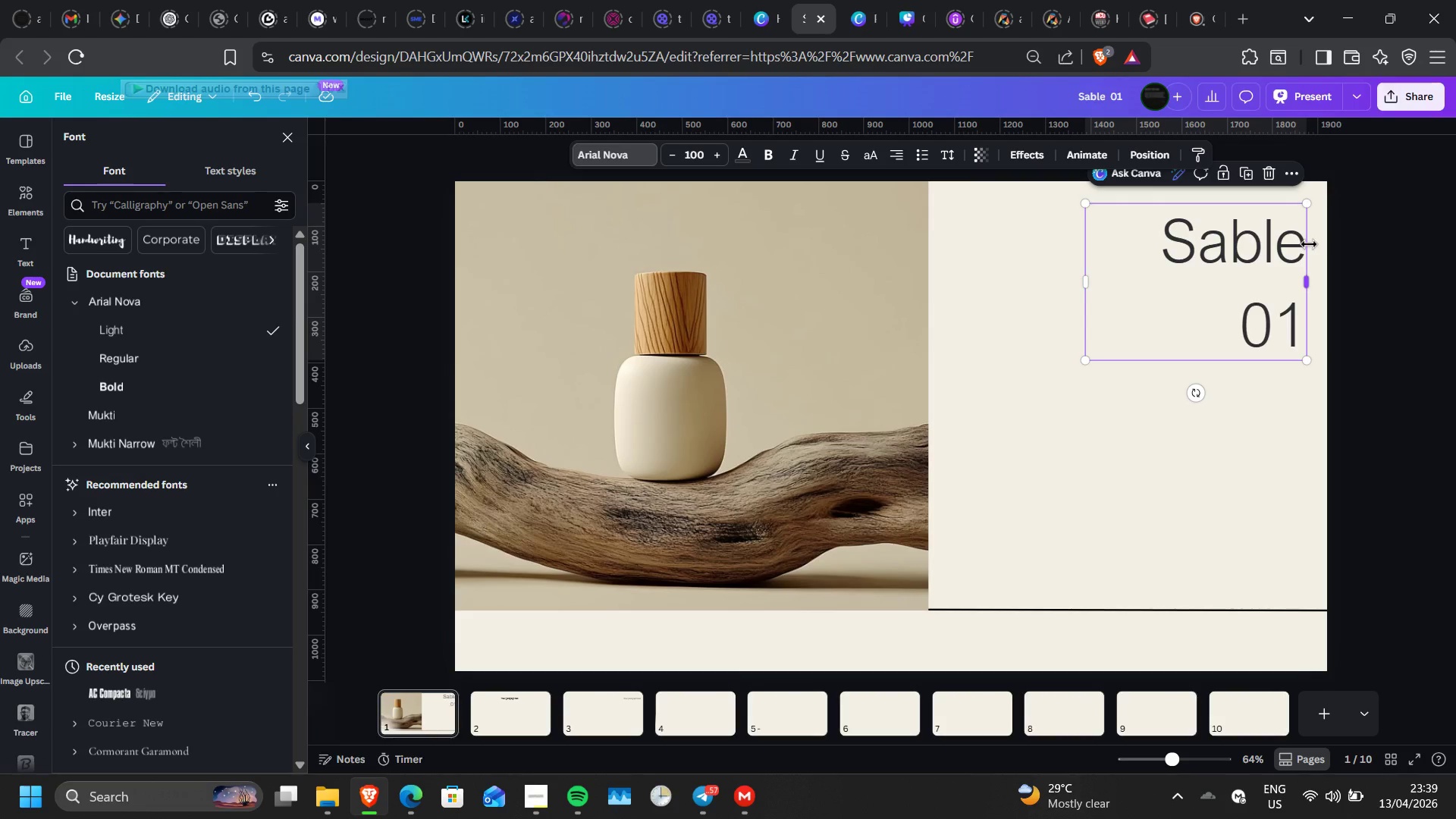 
left_click([1393, 416])
 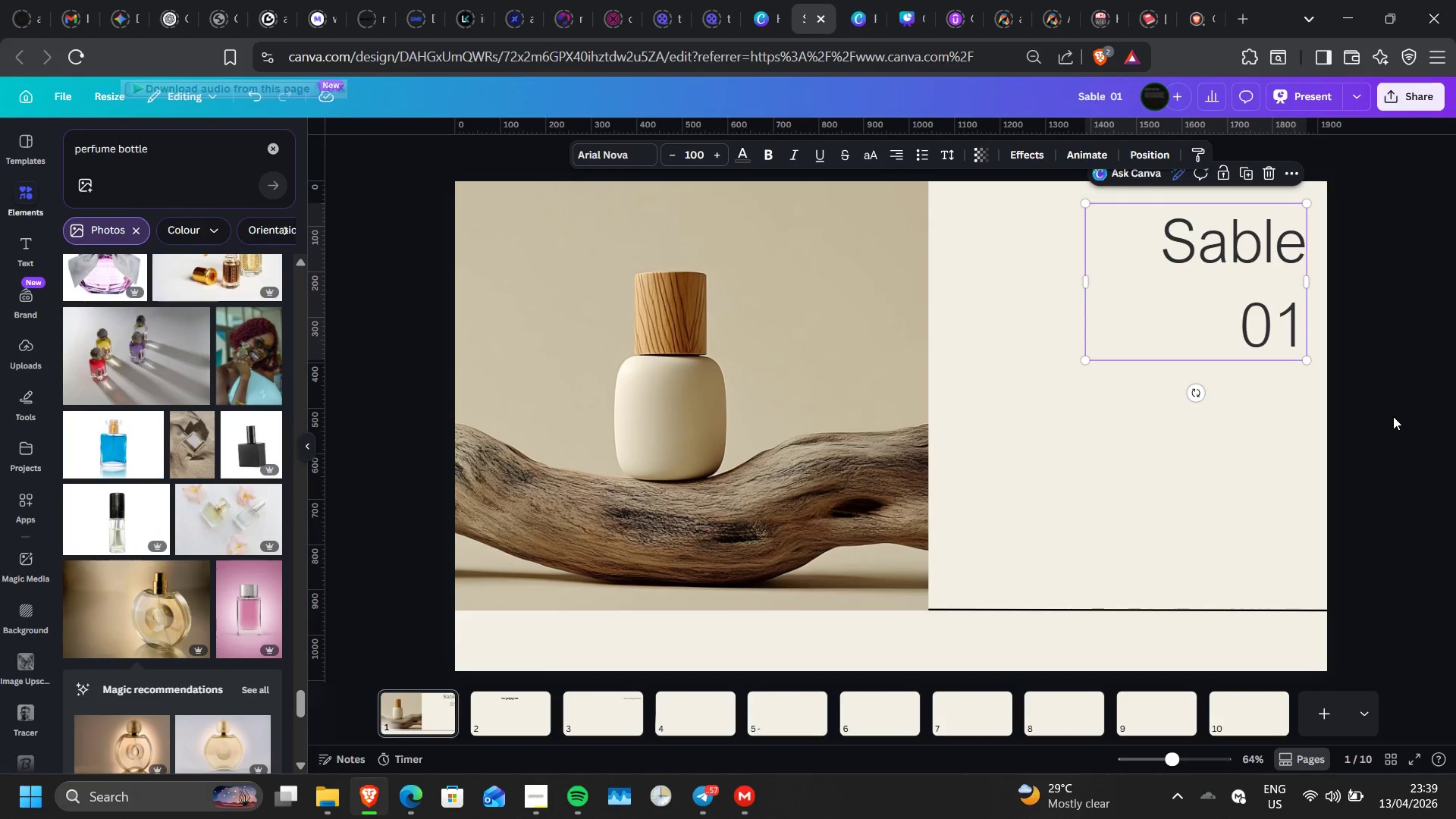 
left_click([1393, 416])
 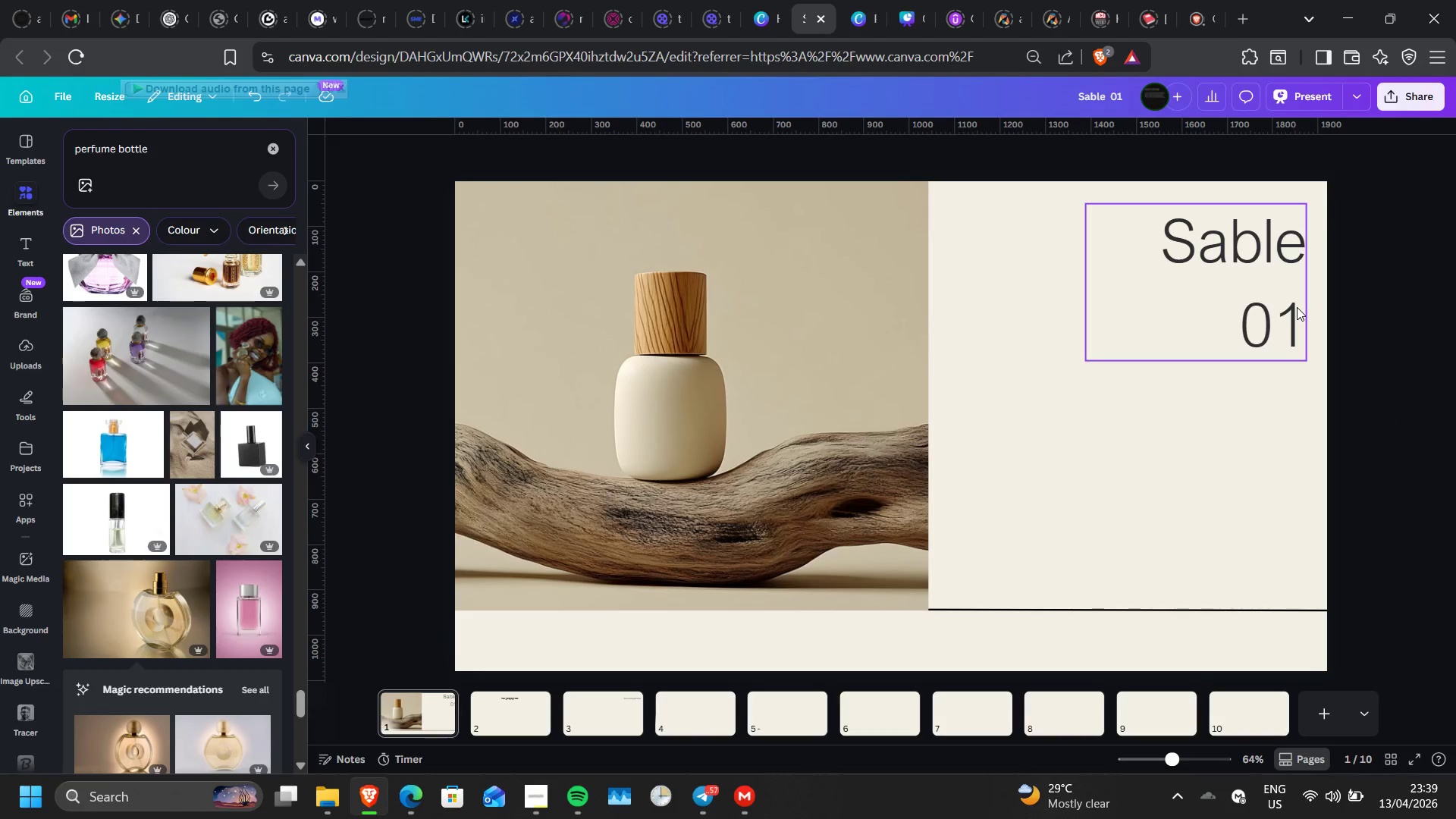 
left_click([1297, 307])
 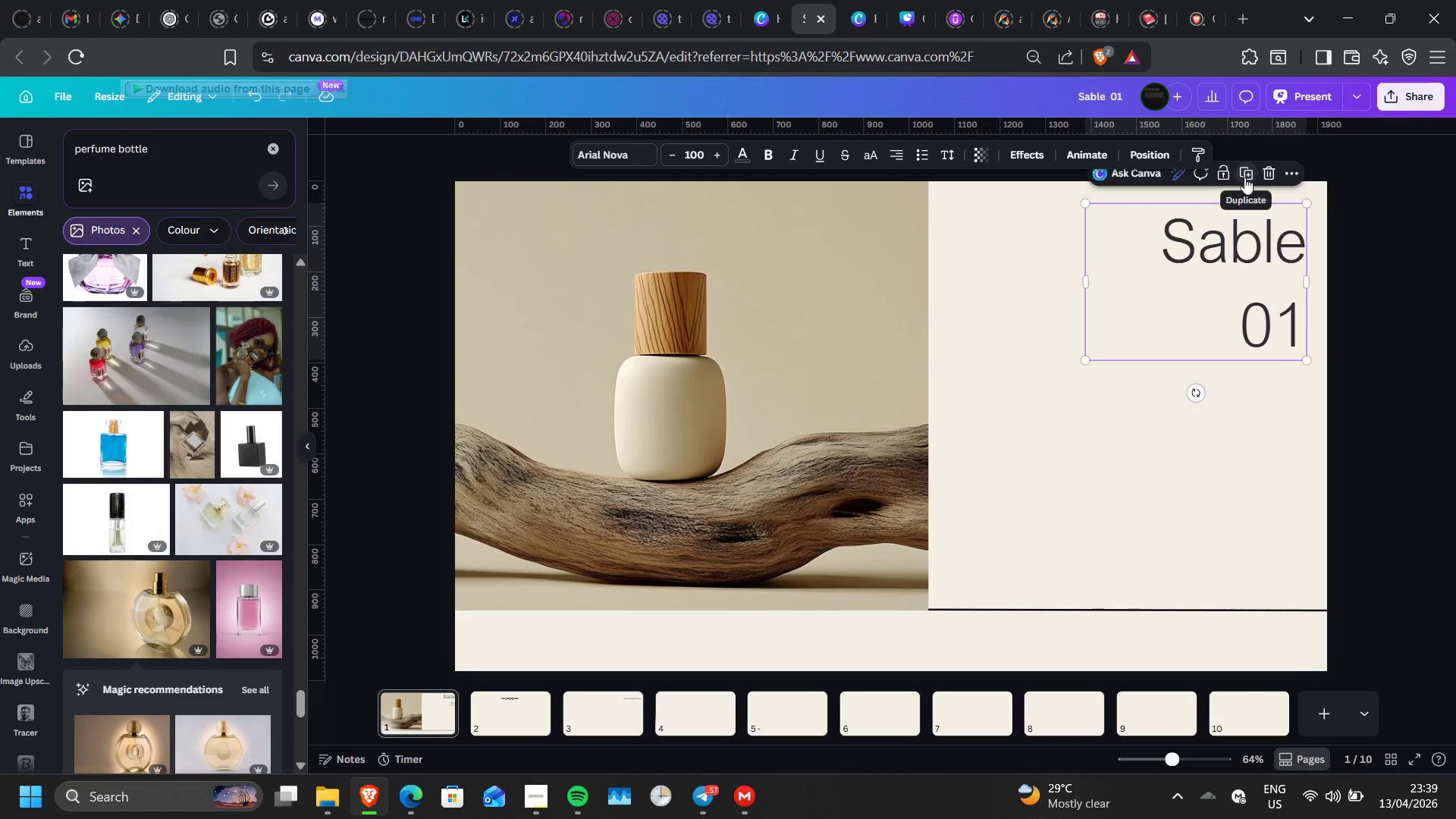 
left_click([1244, 177])
 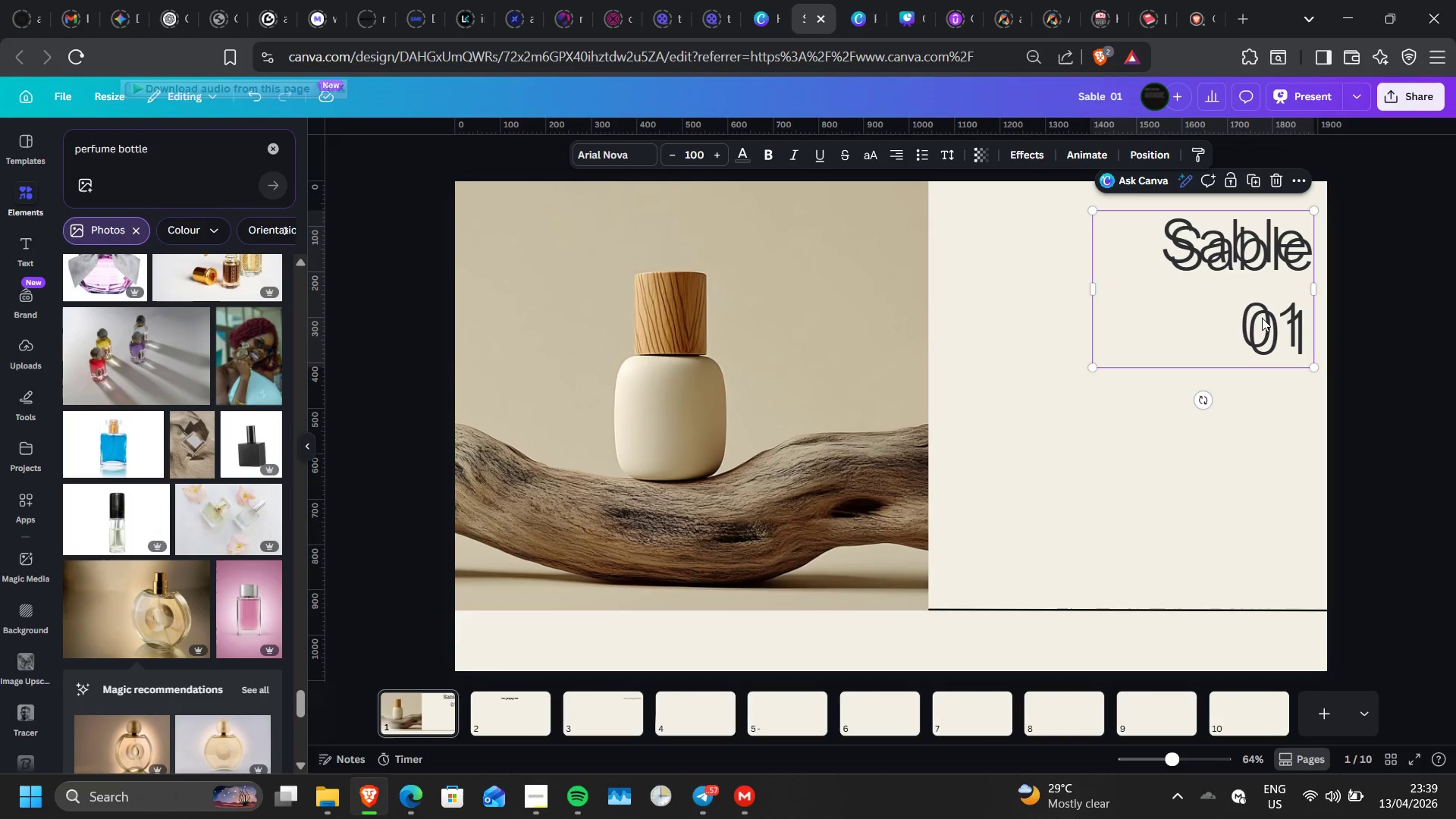 
left_click_drag(start_coordinate=[1262, 318], to_coordinate=[1250, 509])
 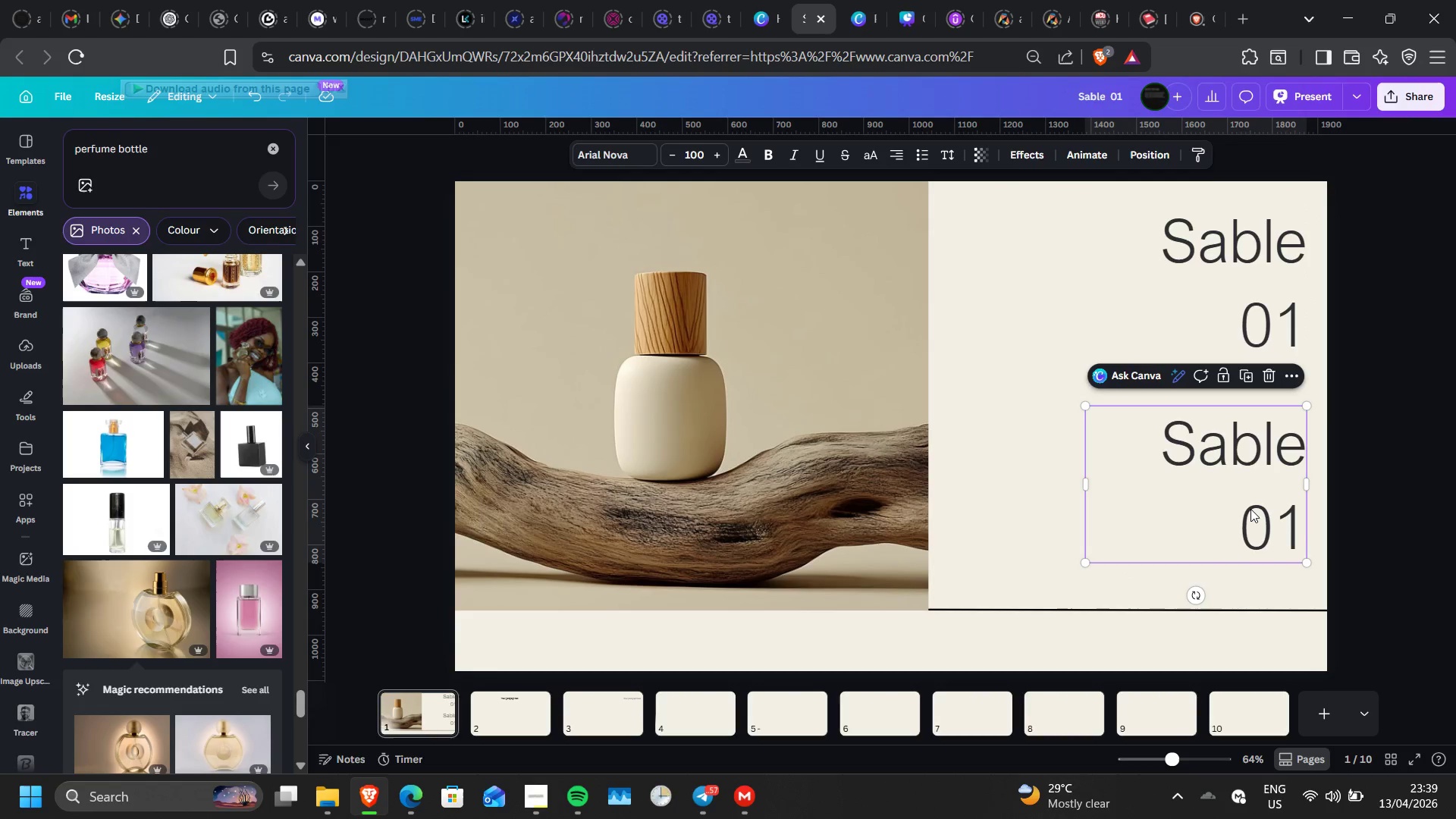 
double_click([1250, 509])